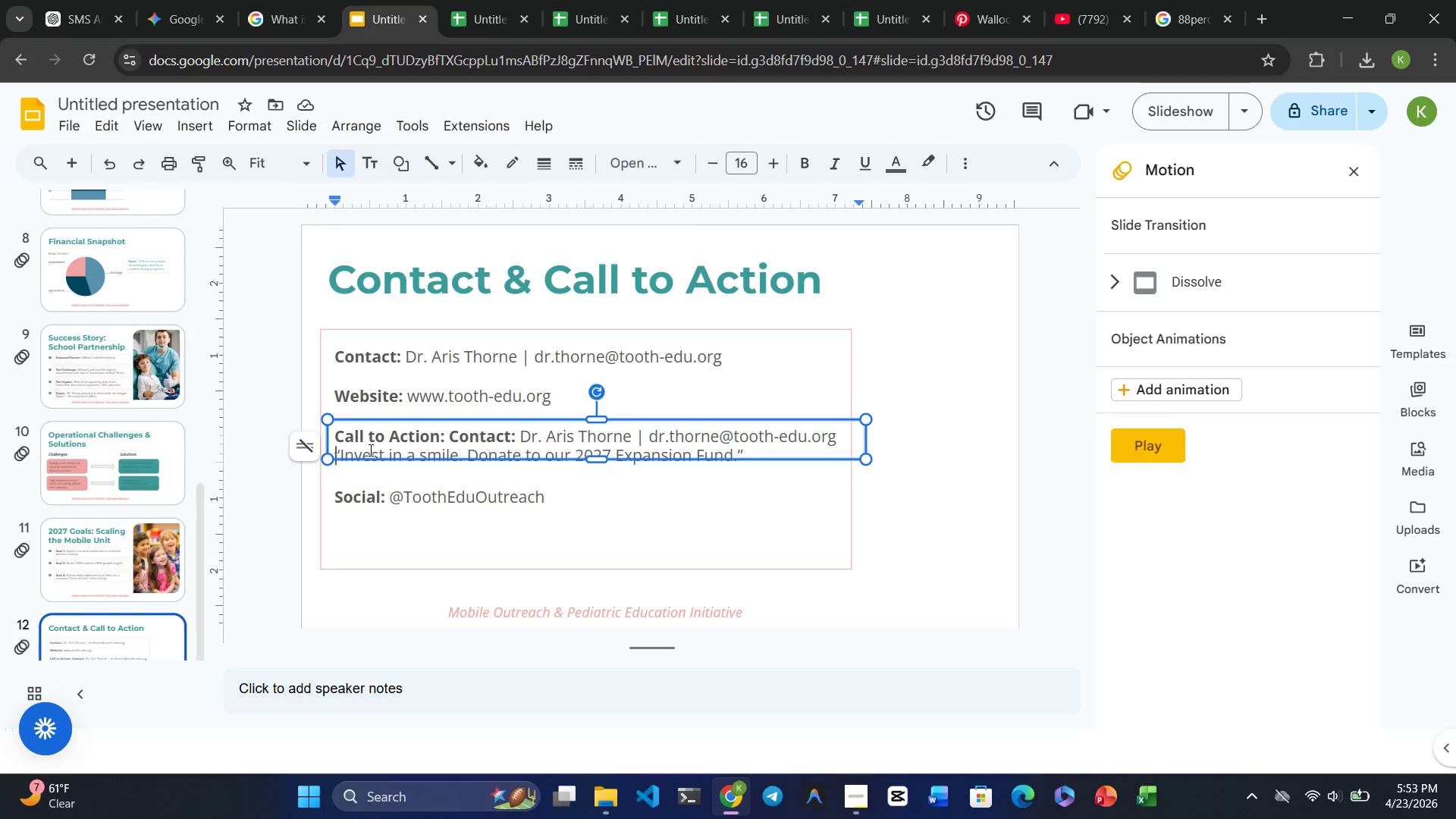 
key(Backspace)
 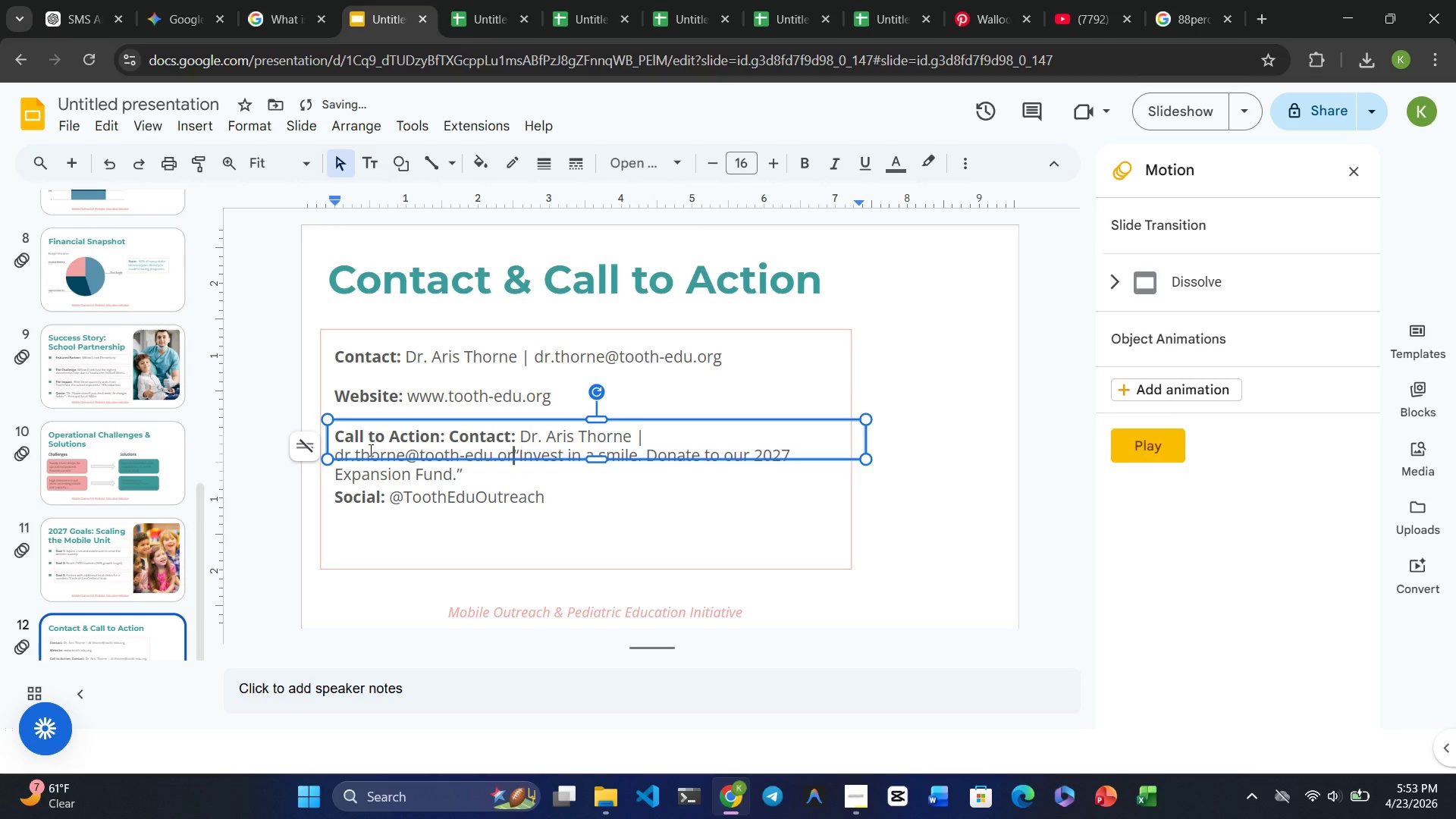 
key(Backspace)
 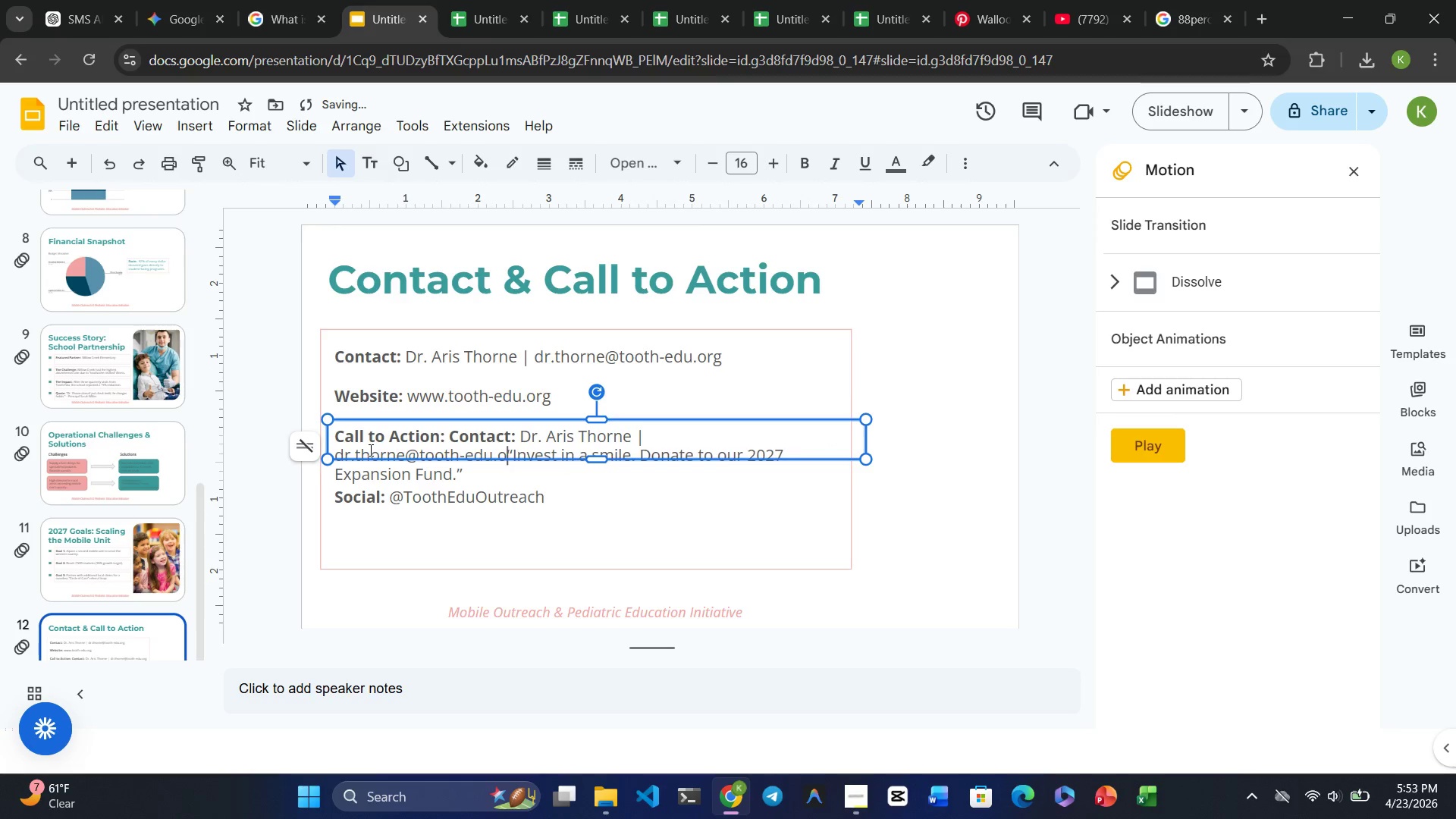 
key(Backspace)
 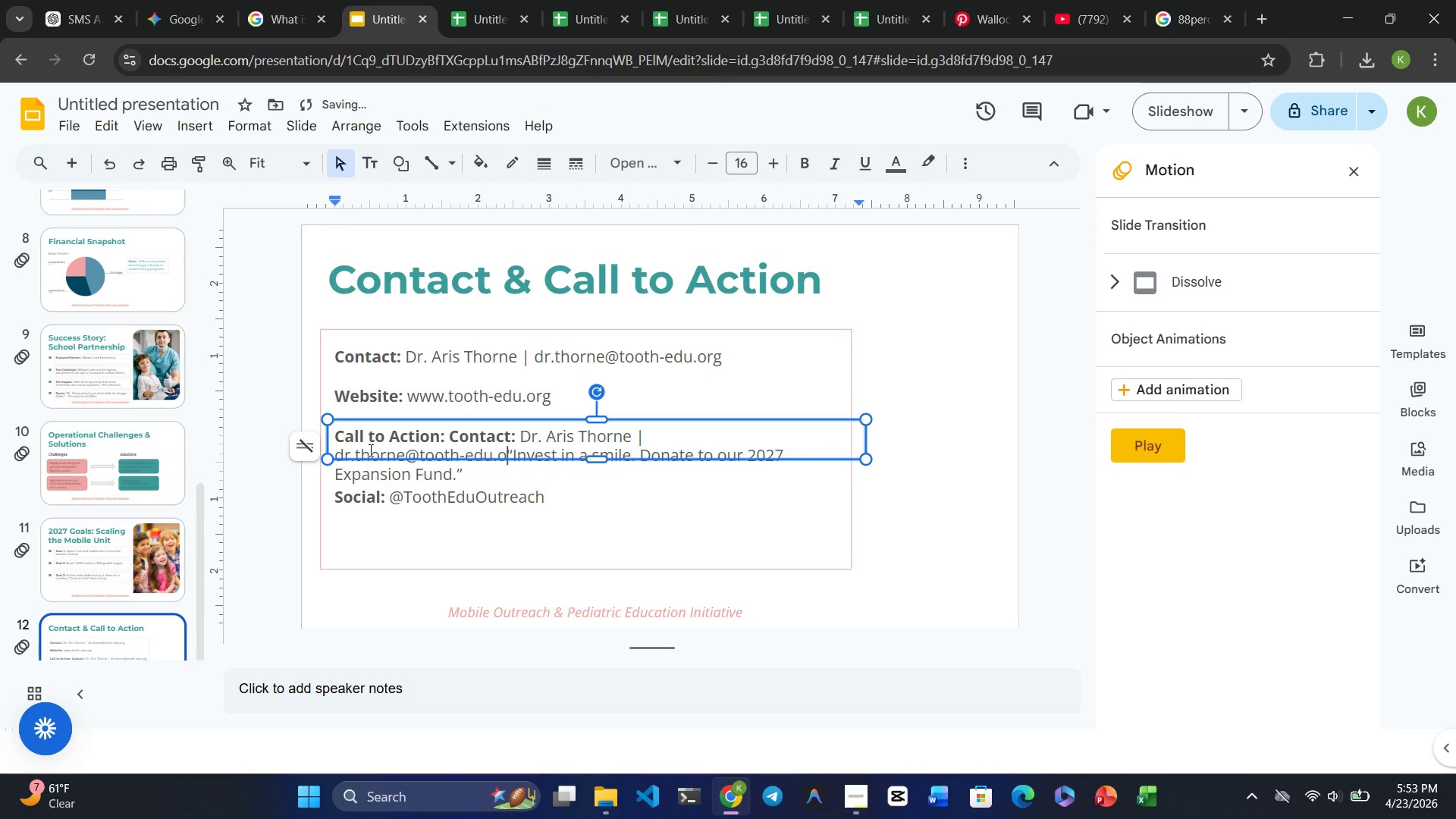 
key(Backspace)
 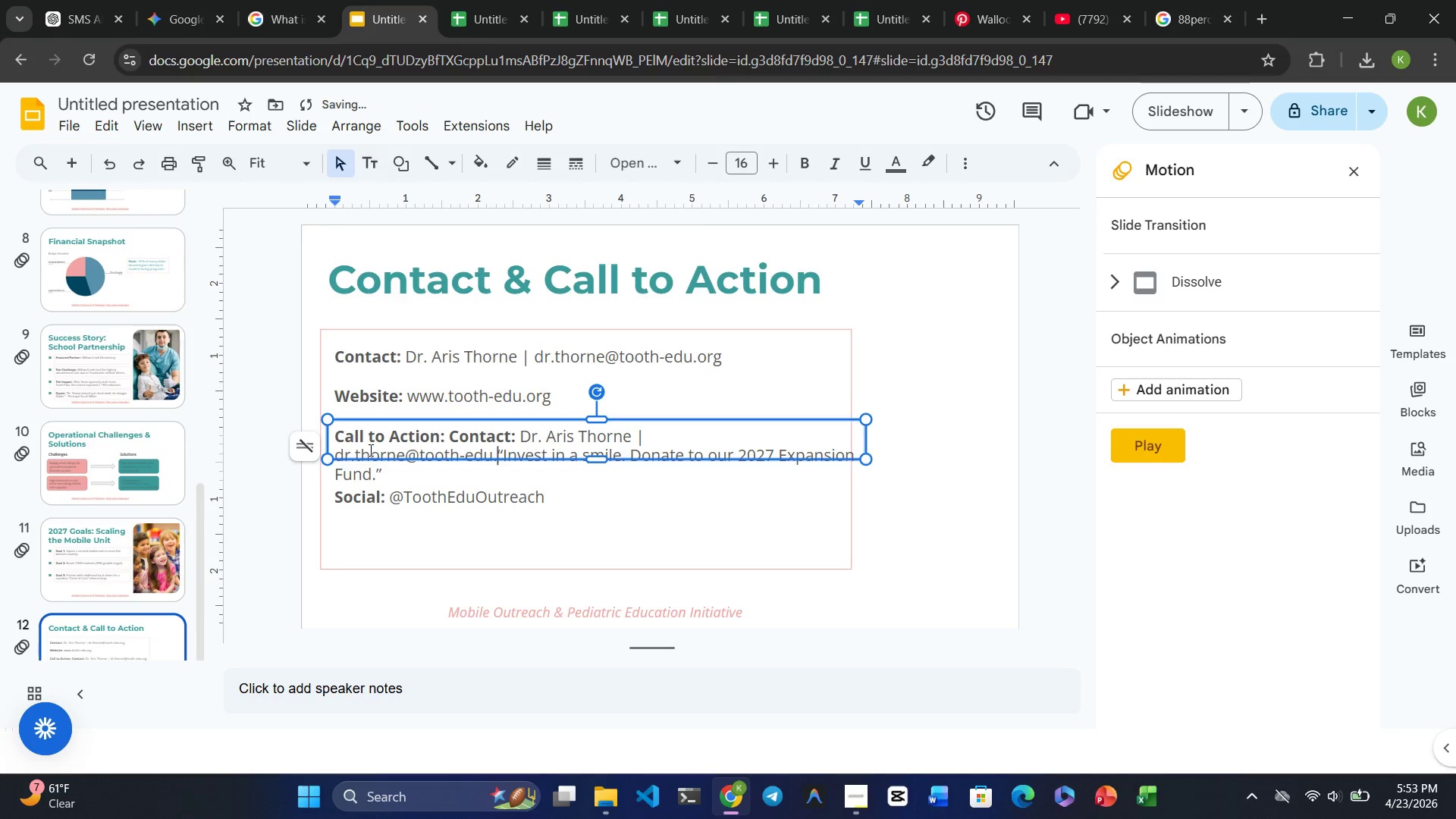 
key(Backspace)
 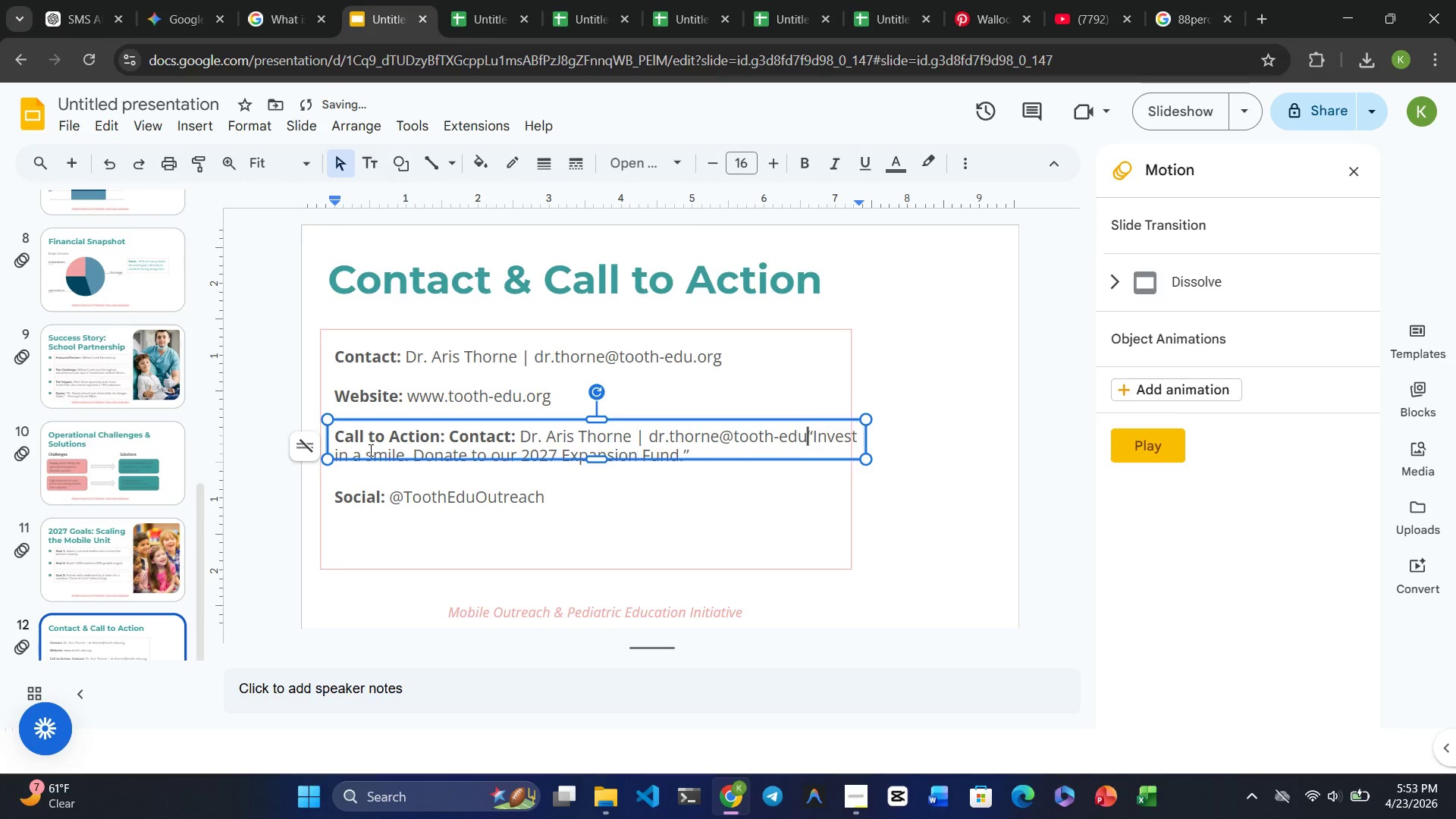 
key(Backspace)
 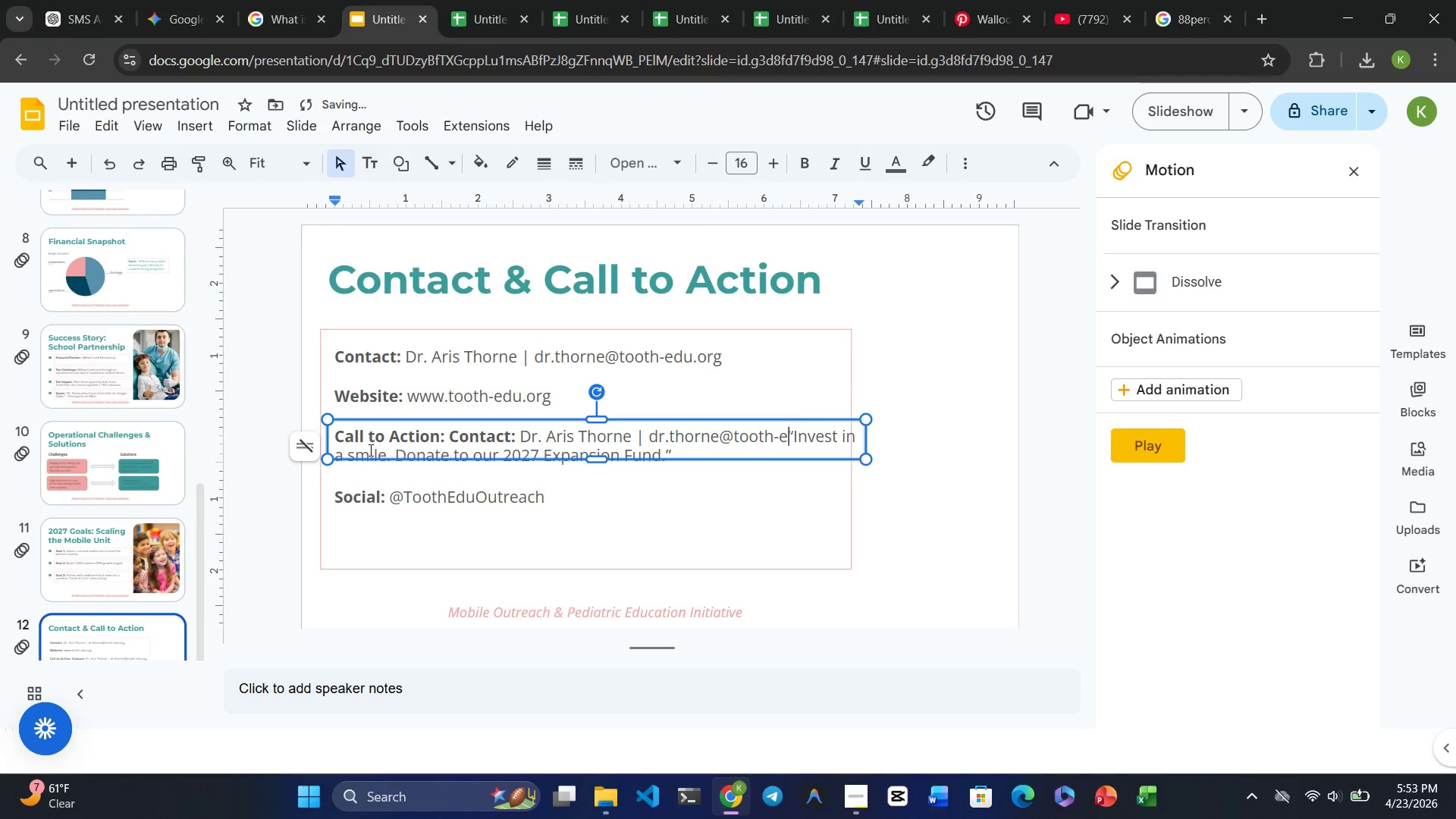 
key(Backspace)
 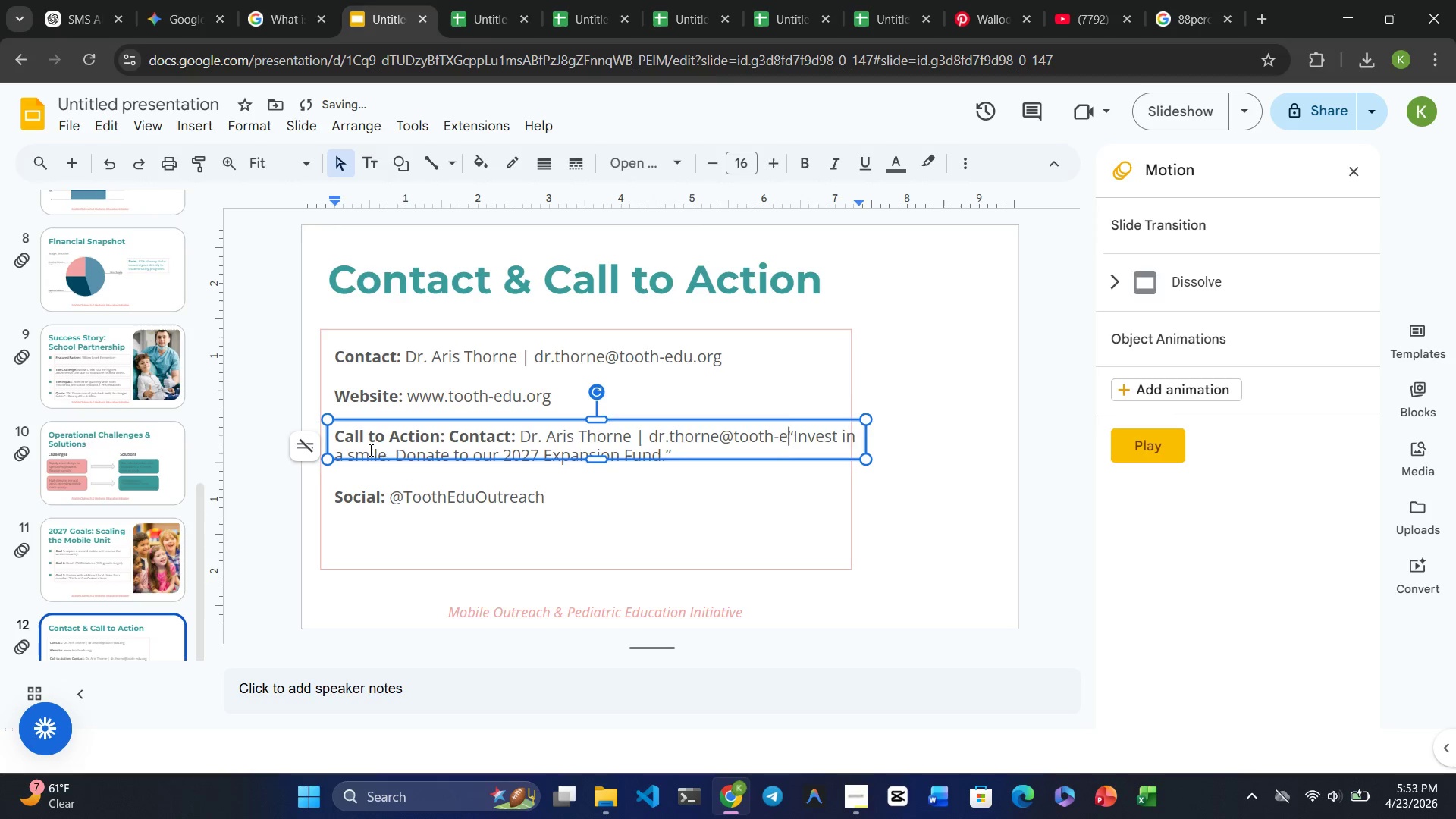 
key(Backspace)
 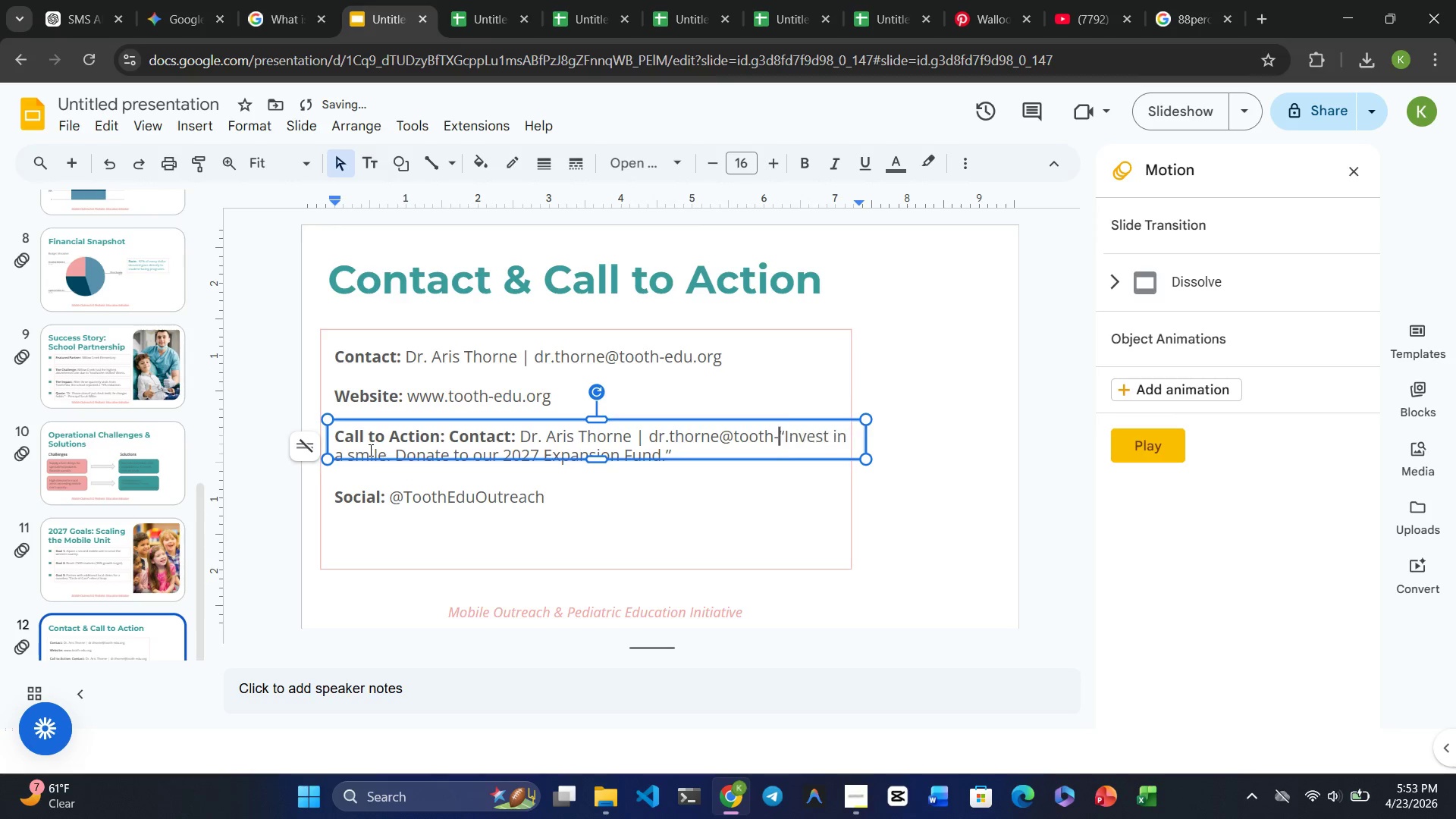 
key(Backspace)
 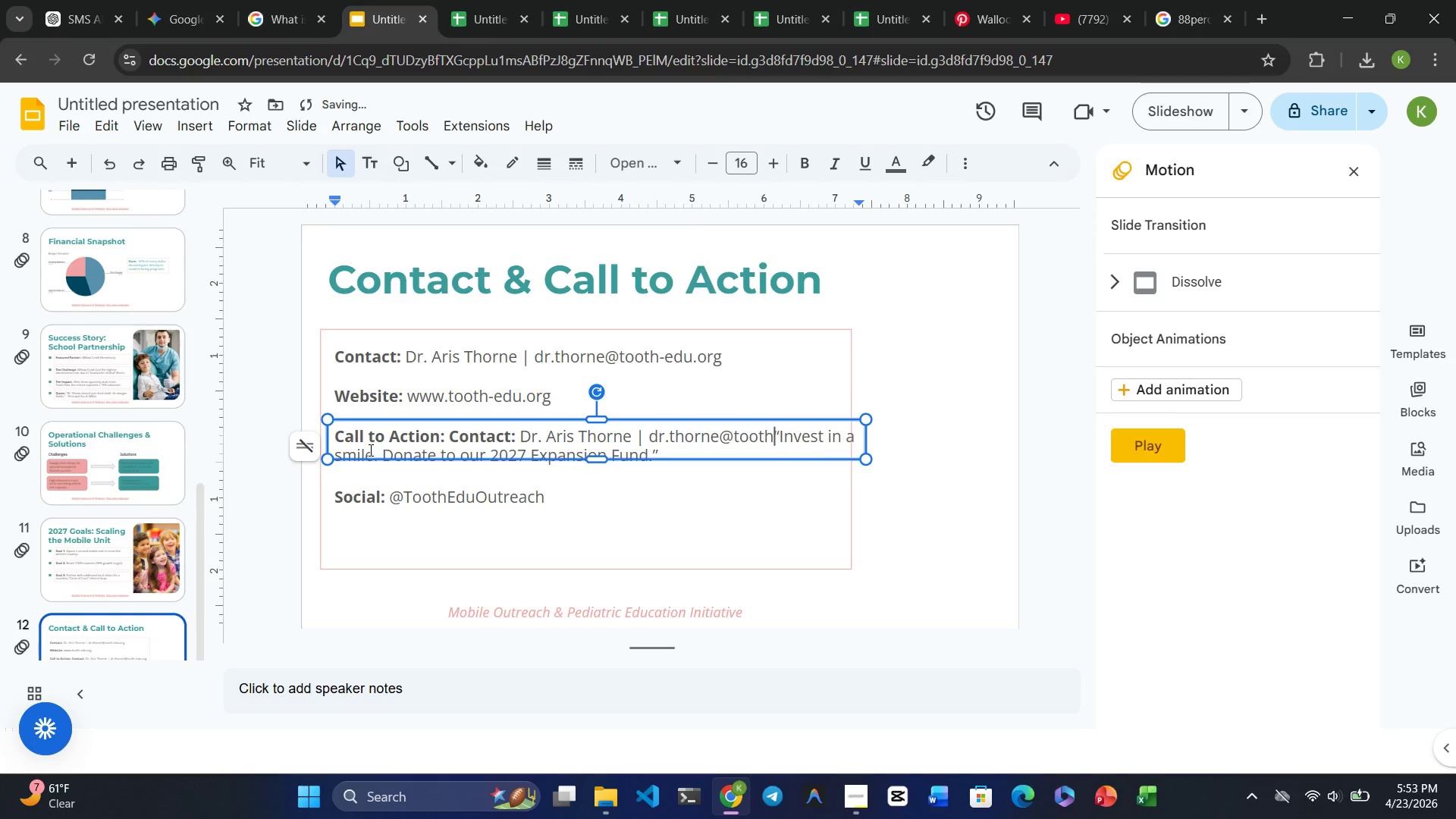 
key(Backspace)
 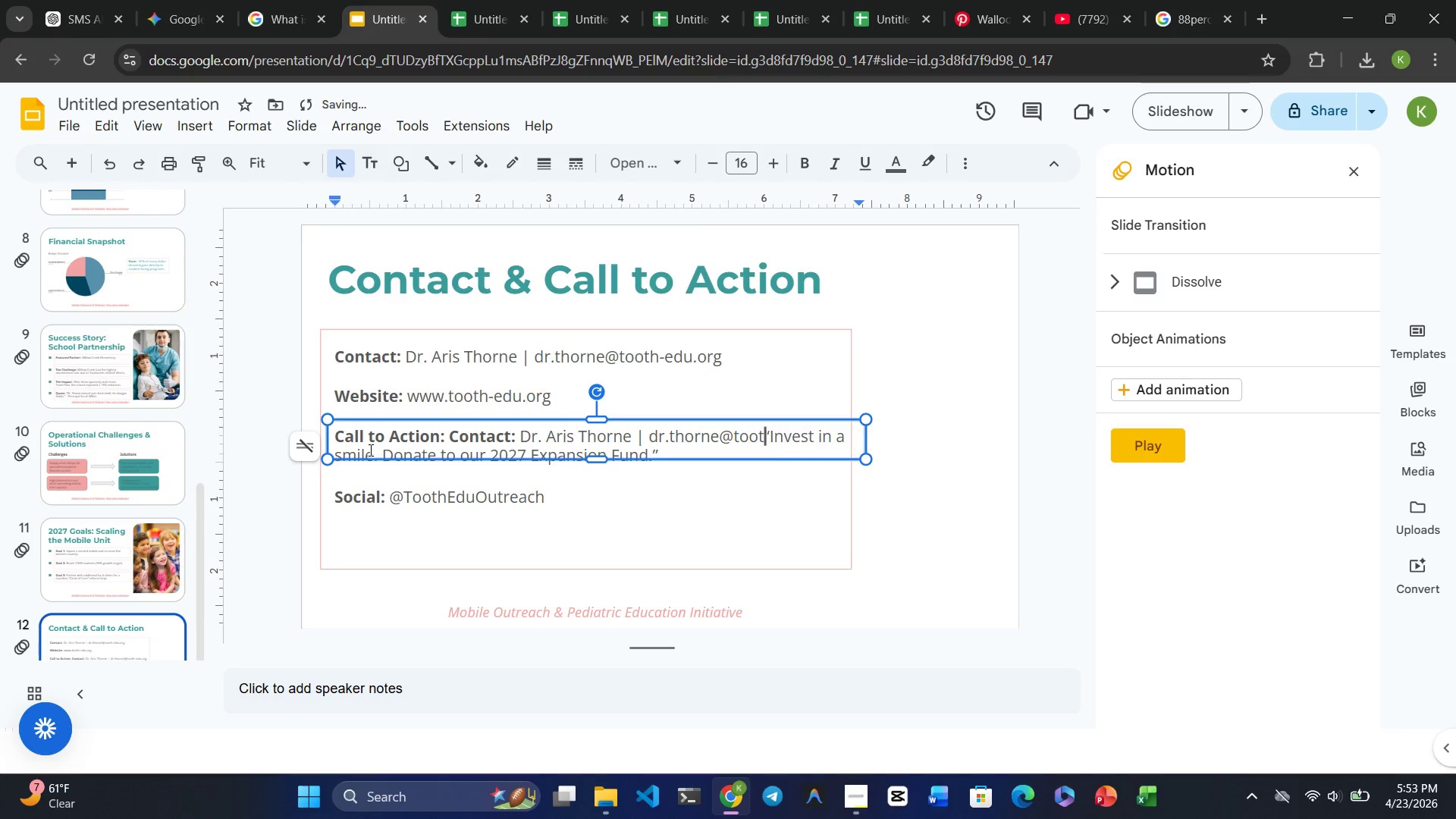 
key(Backspace)
 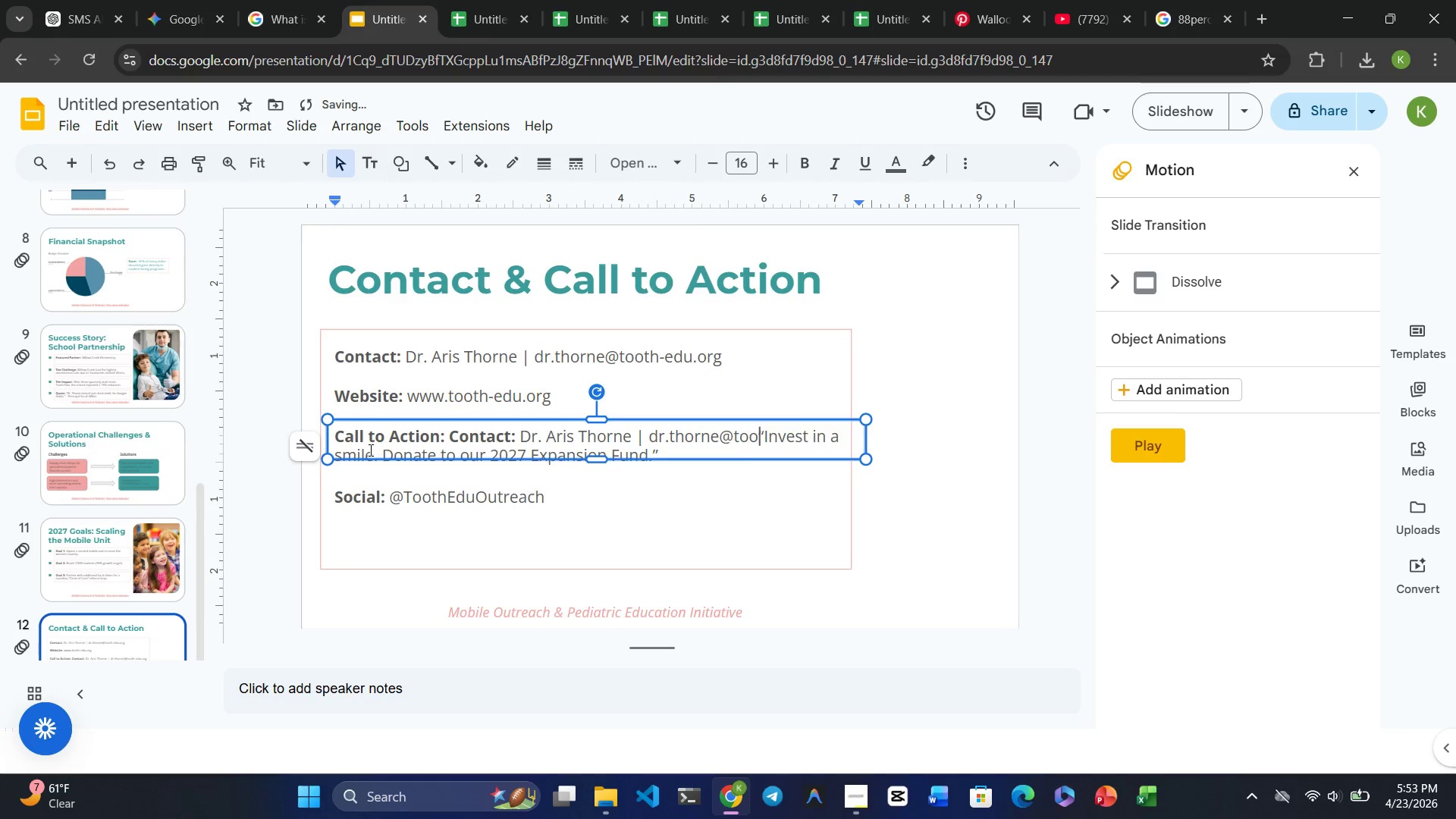 
hold_key(key=Backspace, duration=0.86)
 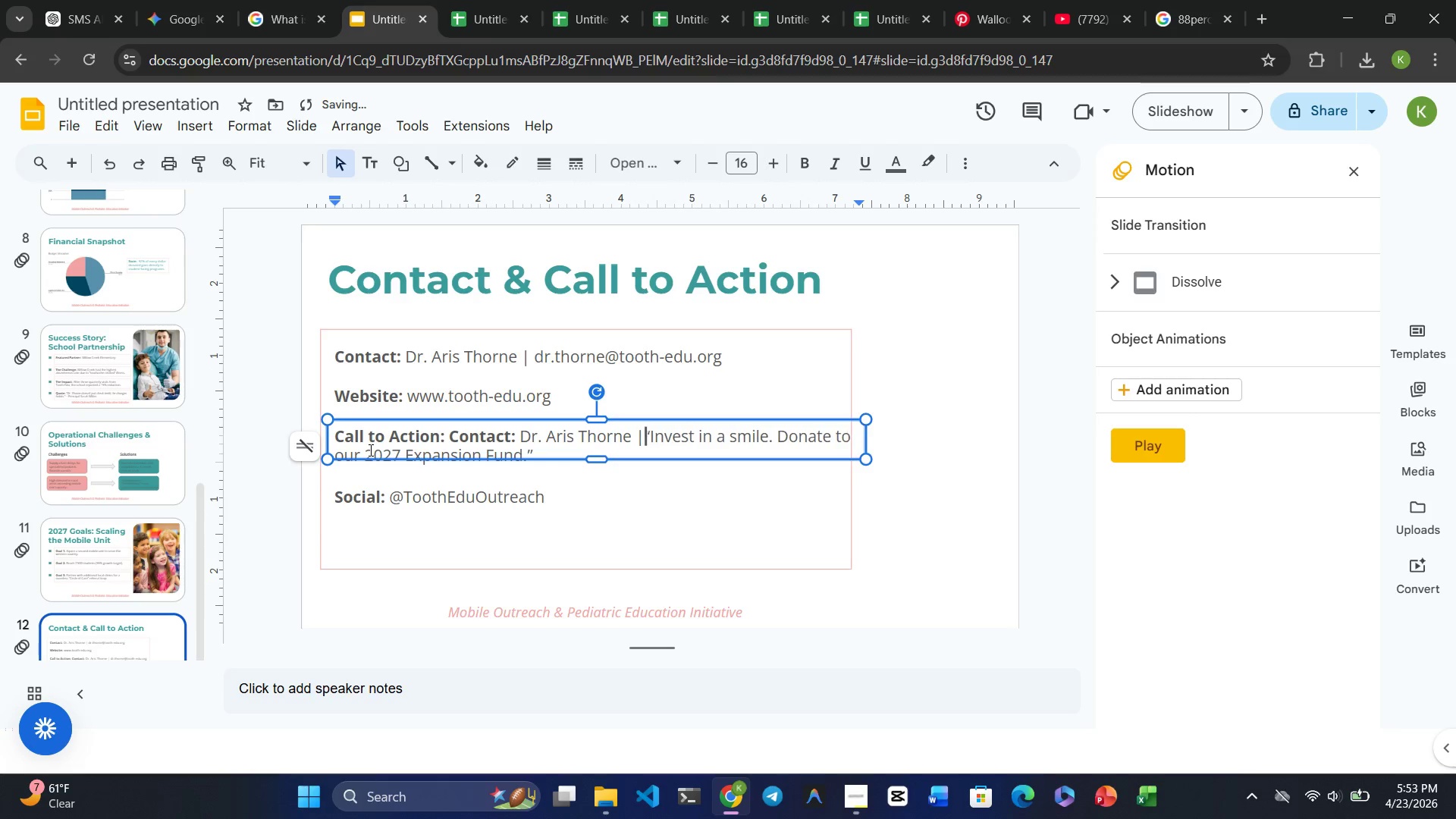 
key(Backspace)
 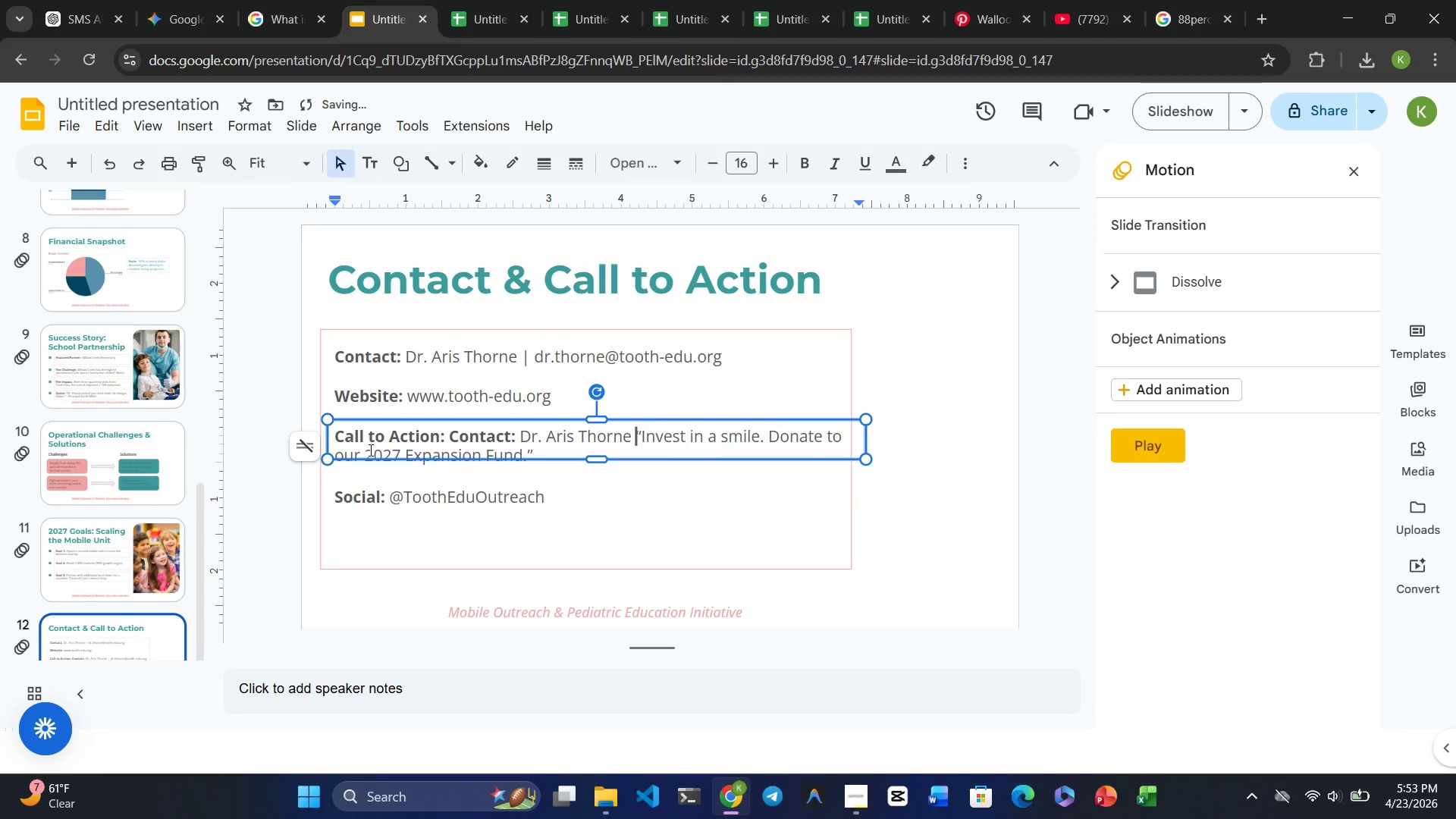 
key(Backspace)
 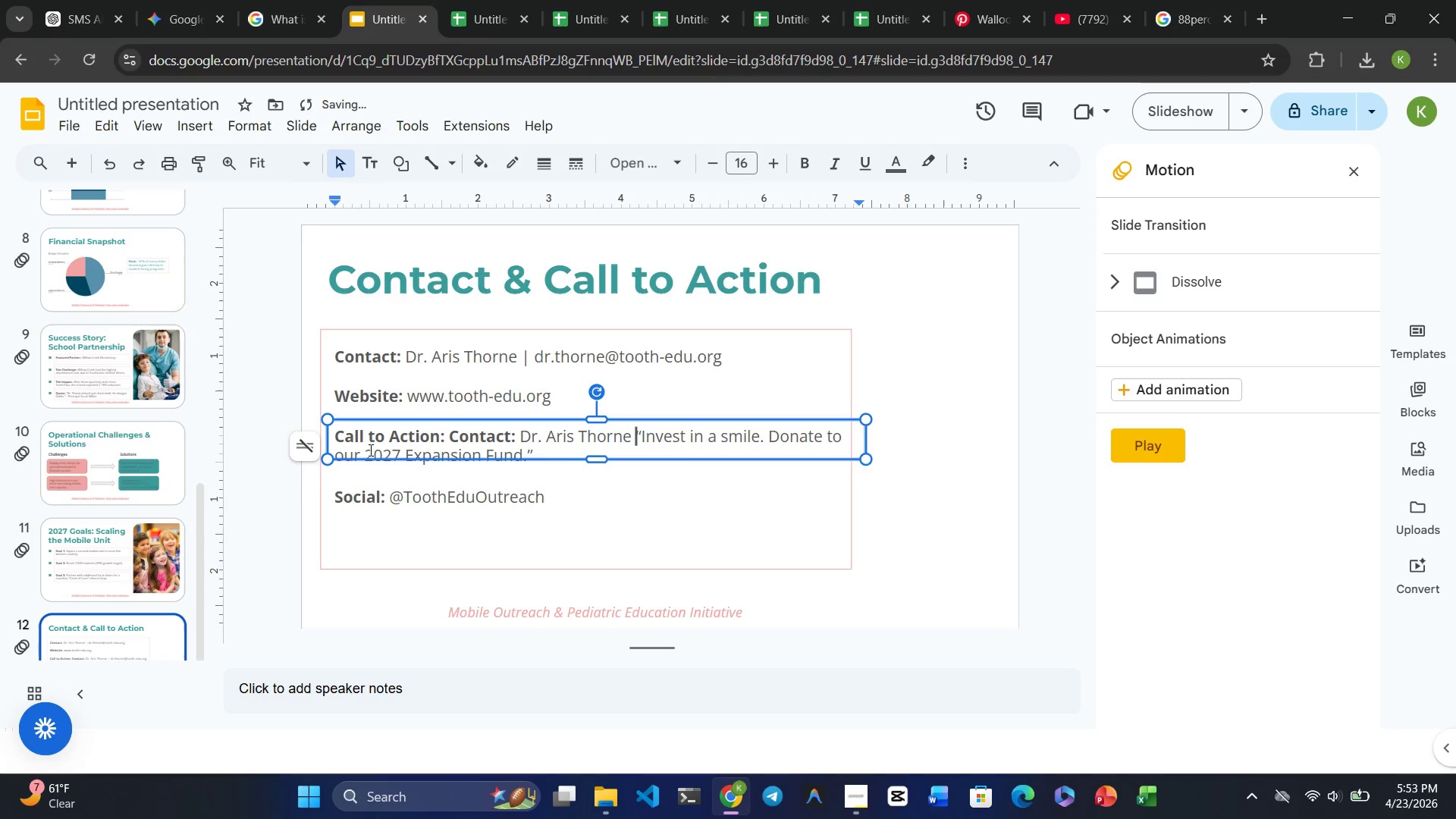 
key(Backspace)
 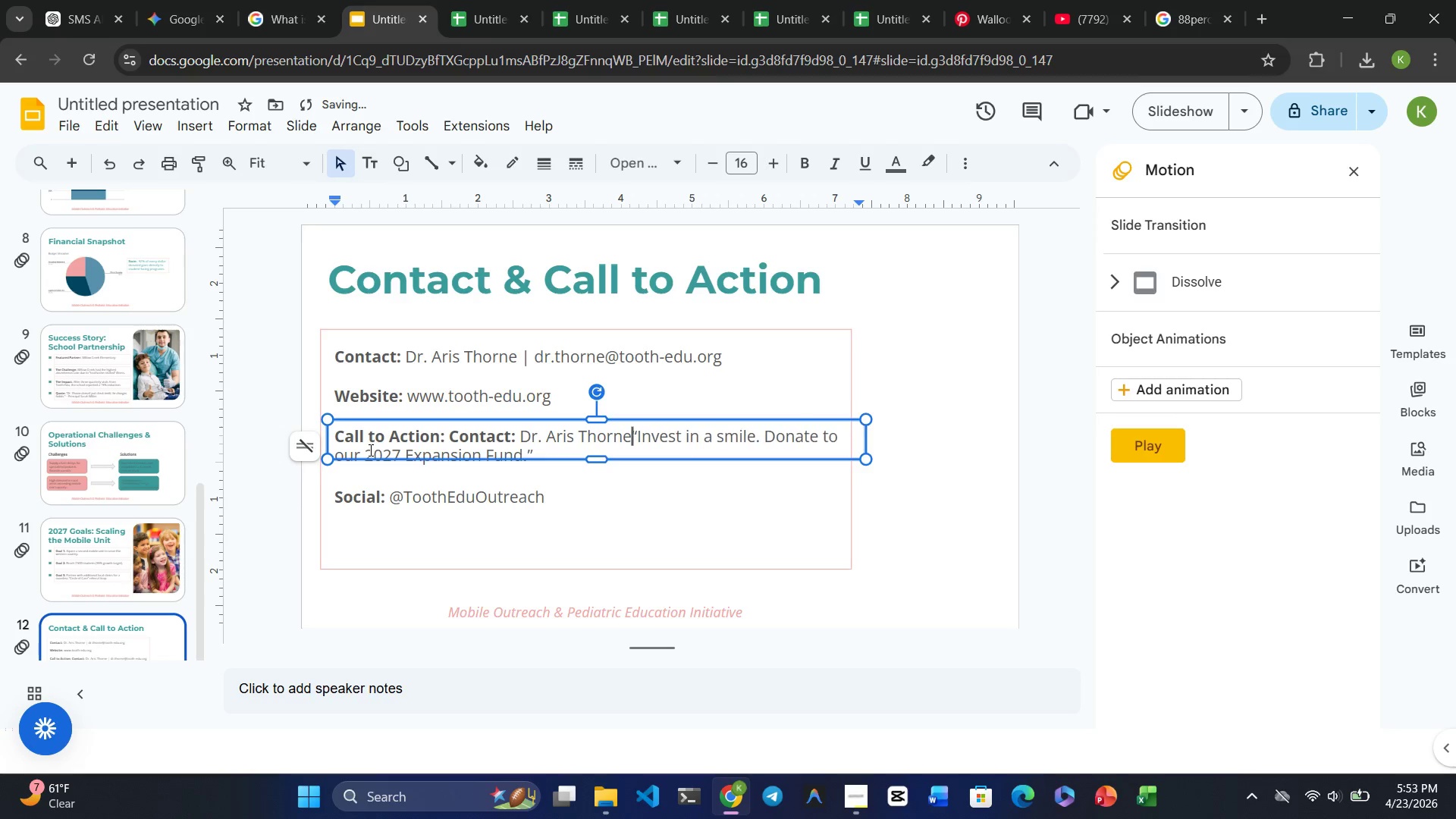 
key(Backspace)
 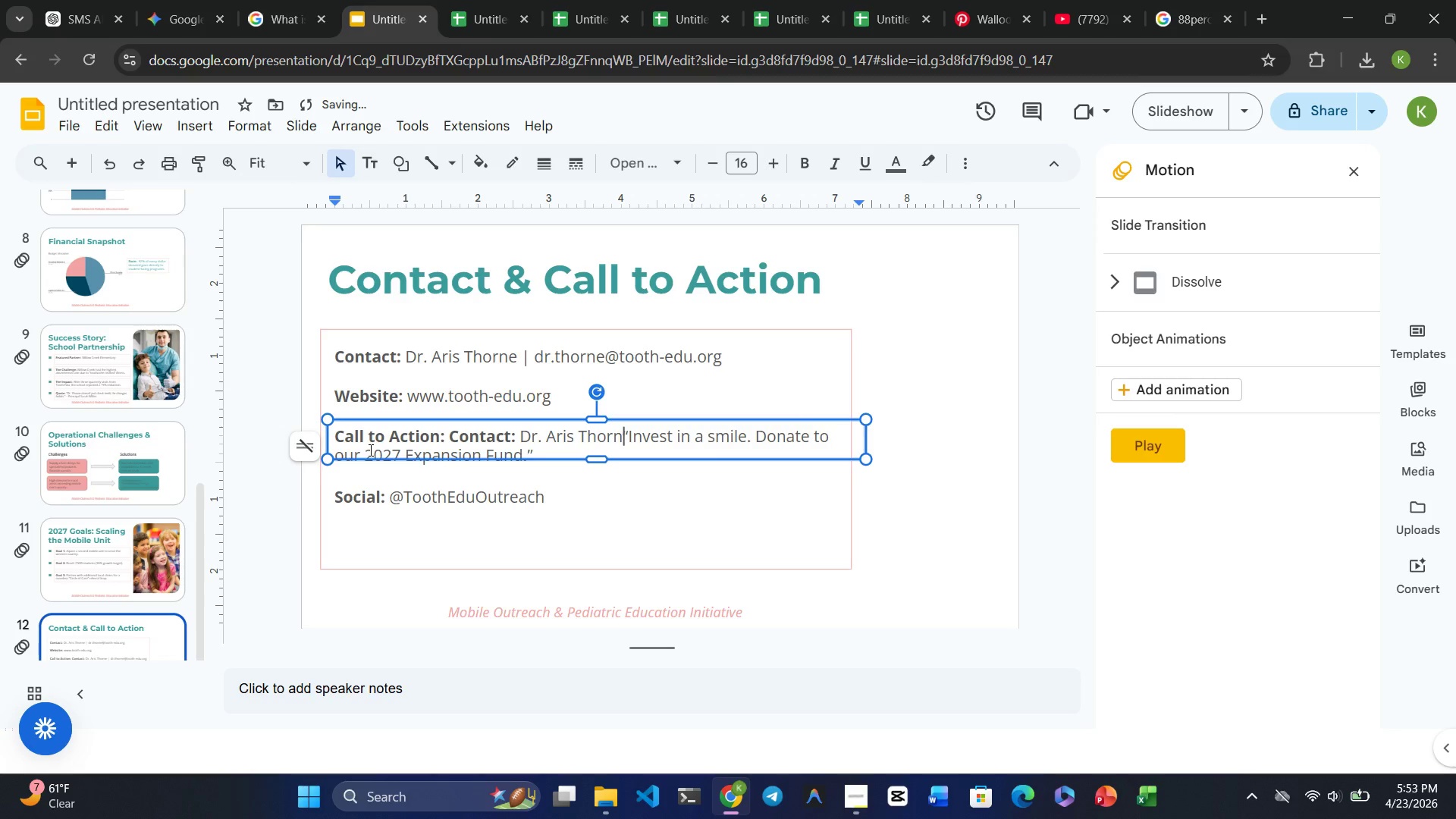 
key(Backspace)
 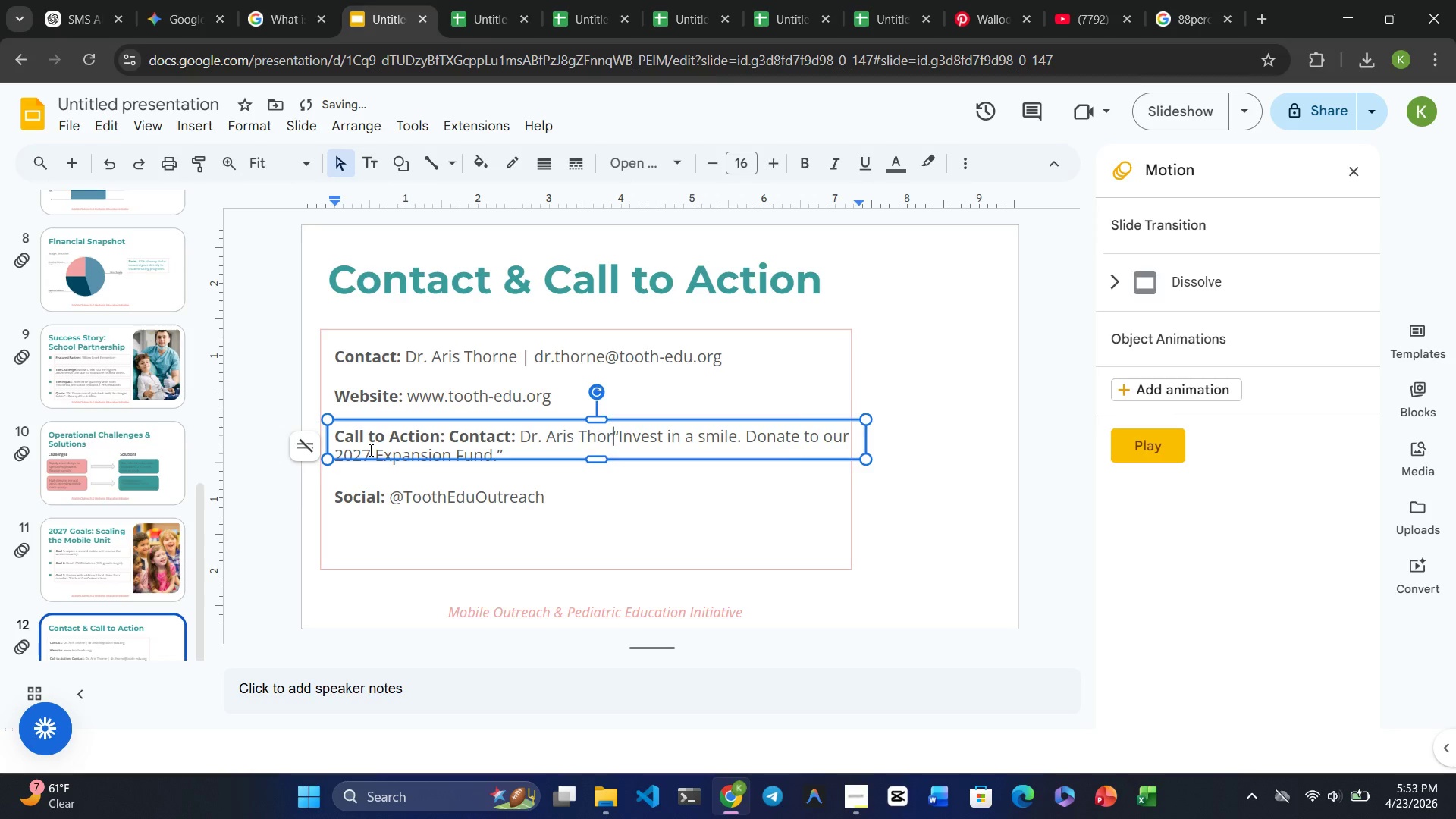 
key(Backspace)
 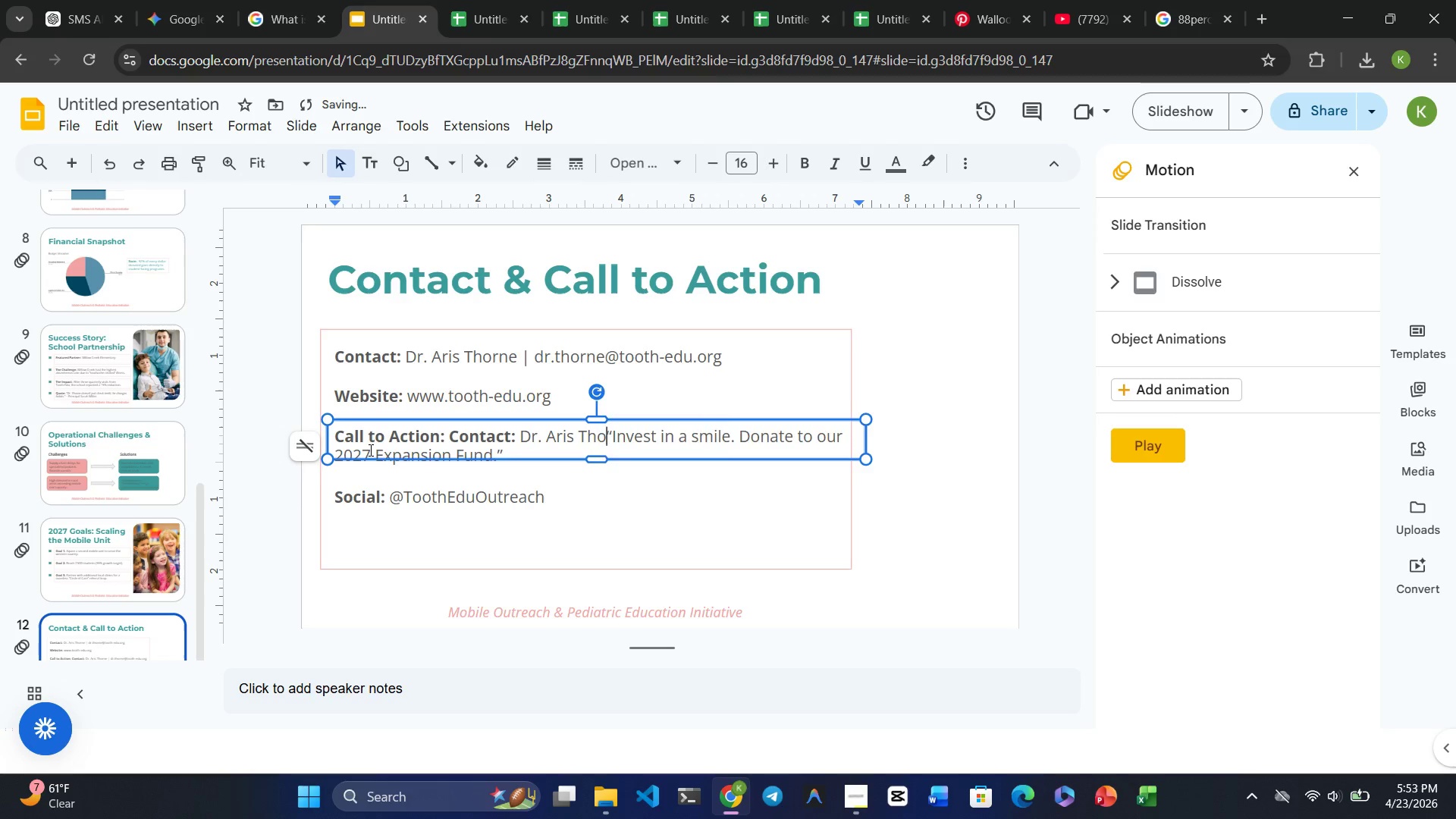 
key(Backspace)
 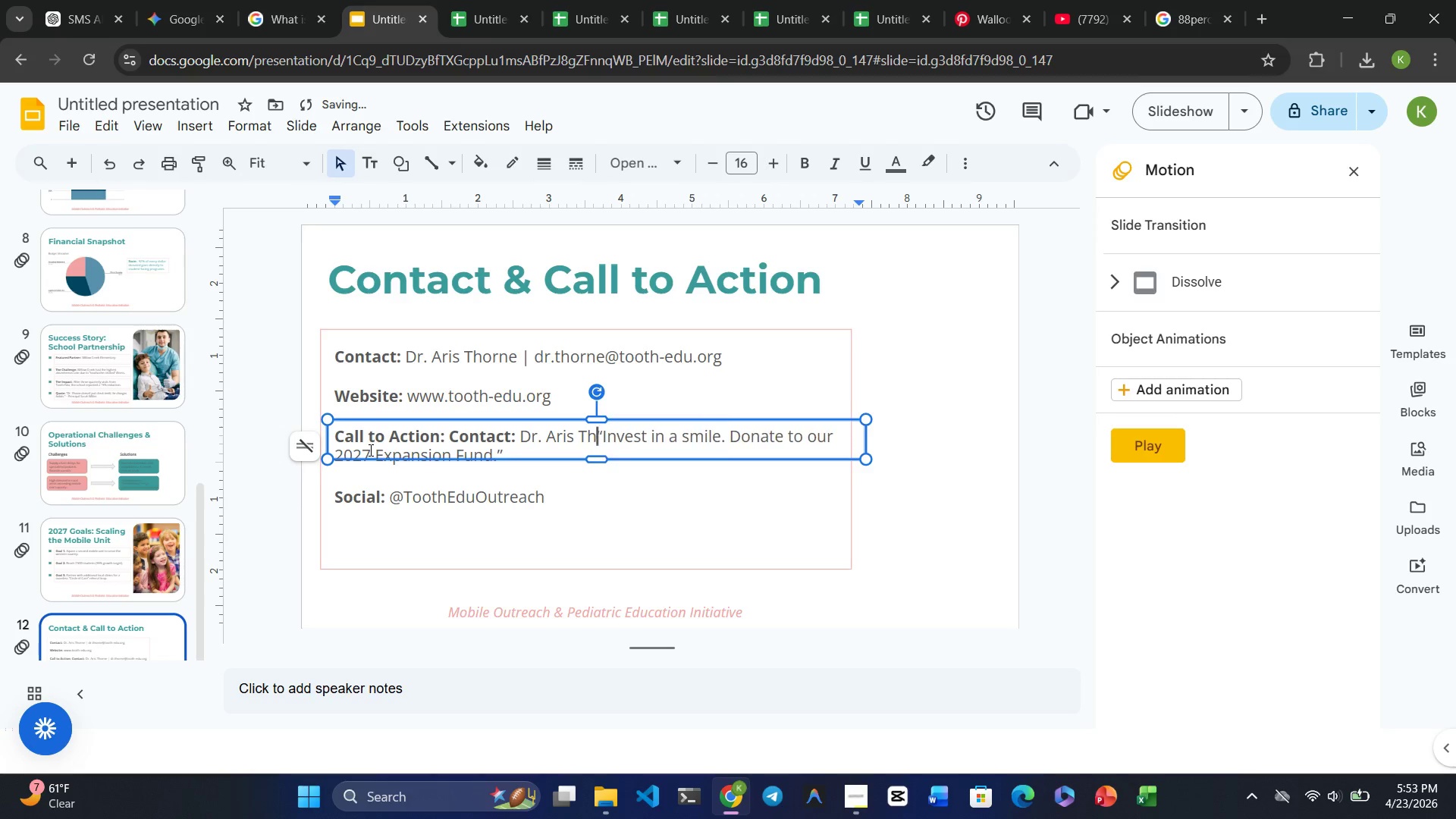 
key(Backspace)
 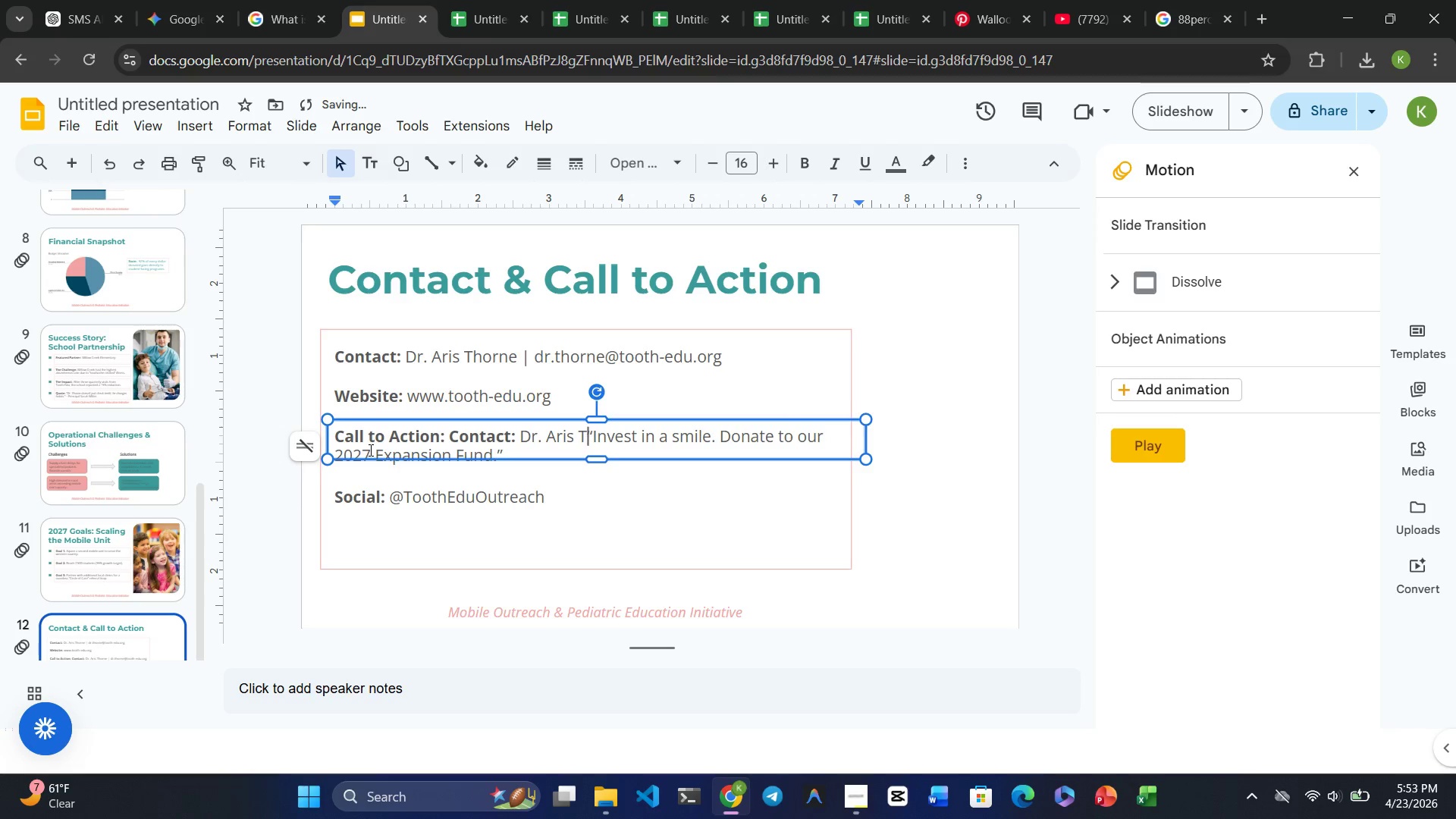 
key(Backspace)
 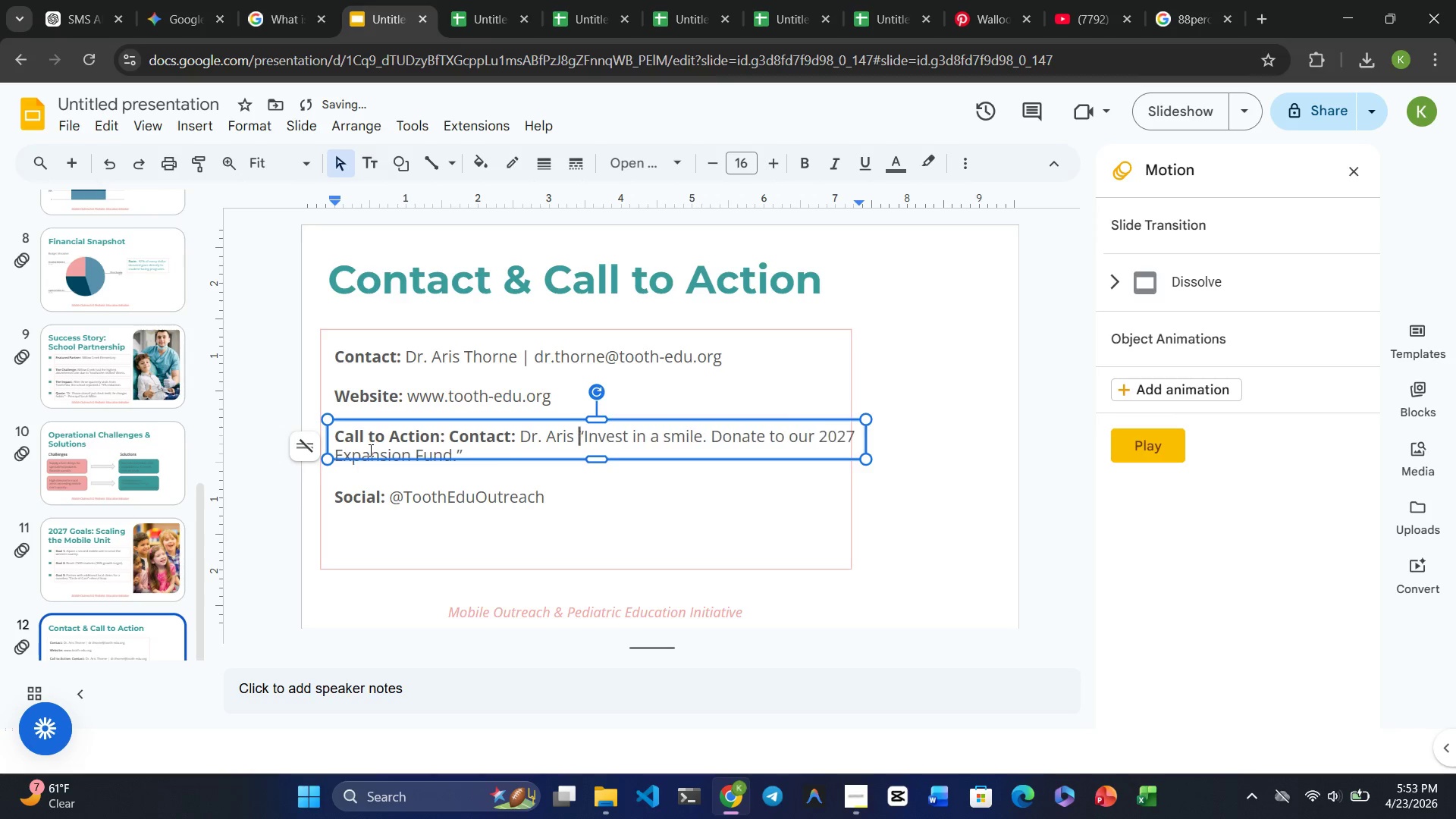 
key(Backspace)
 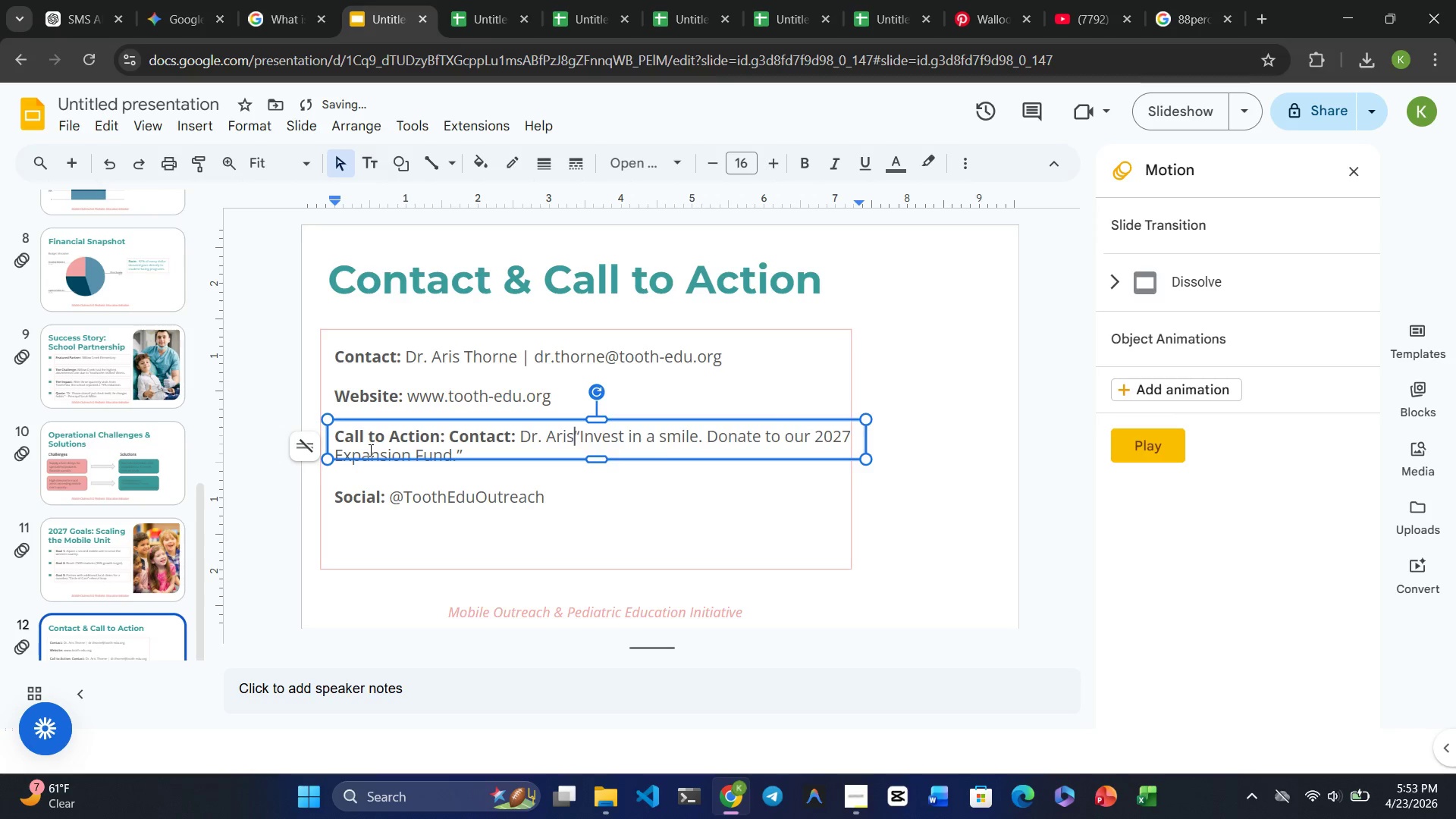 
key(Backspace)
 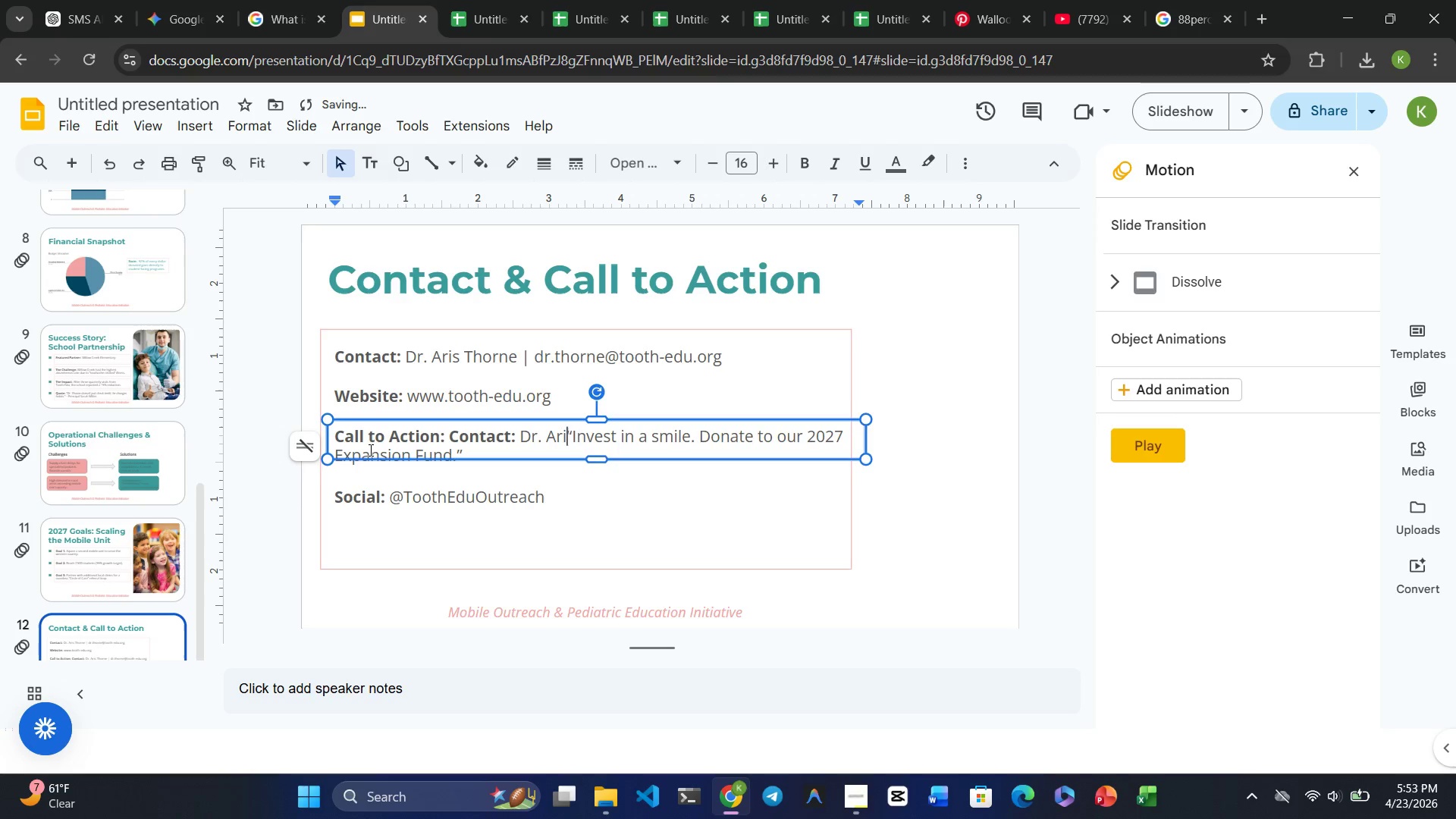 
key(Backspace)
 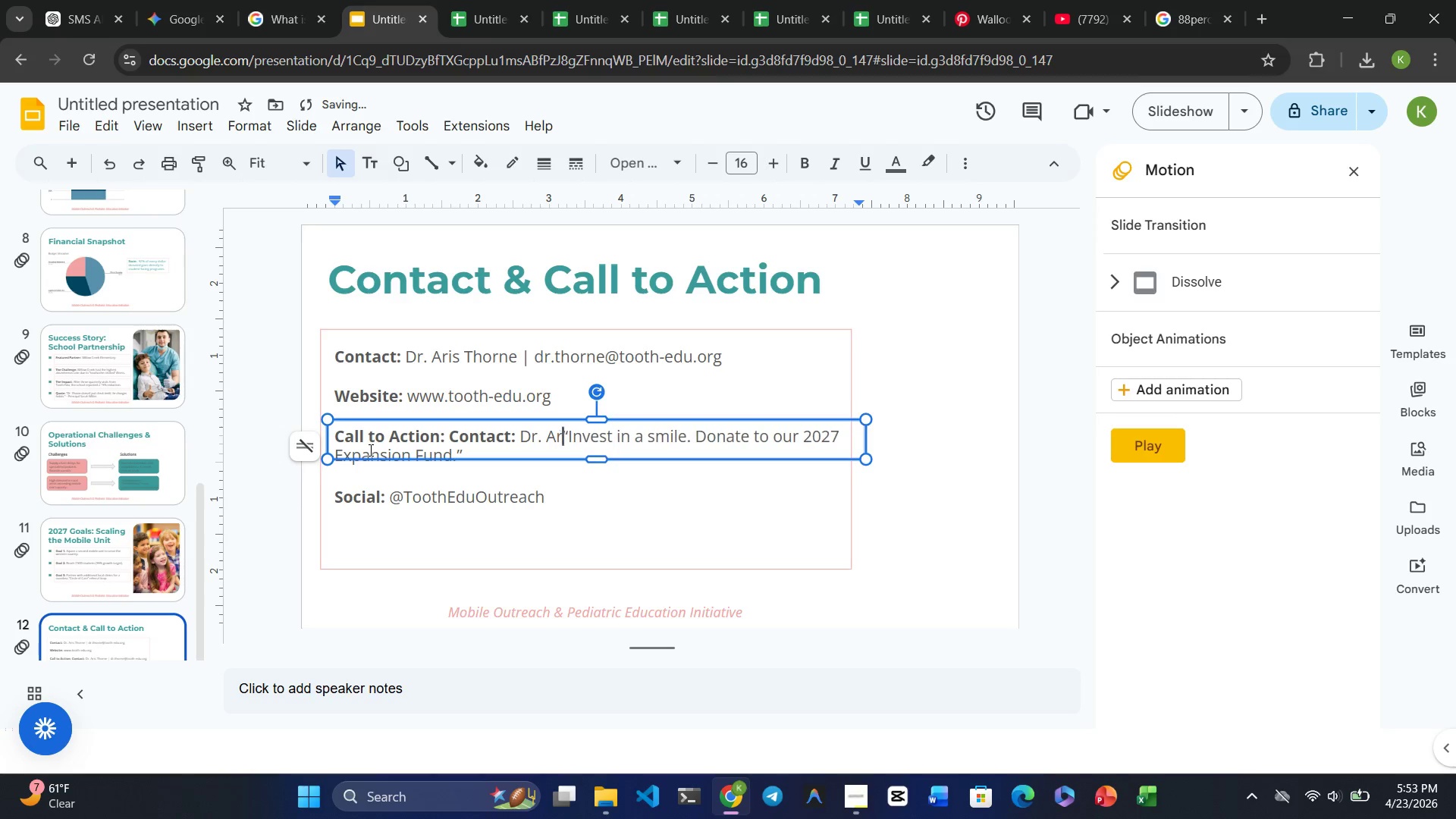 
key(Backspace)
 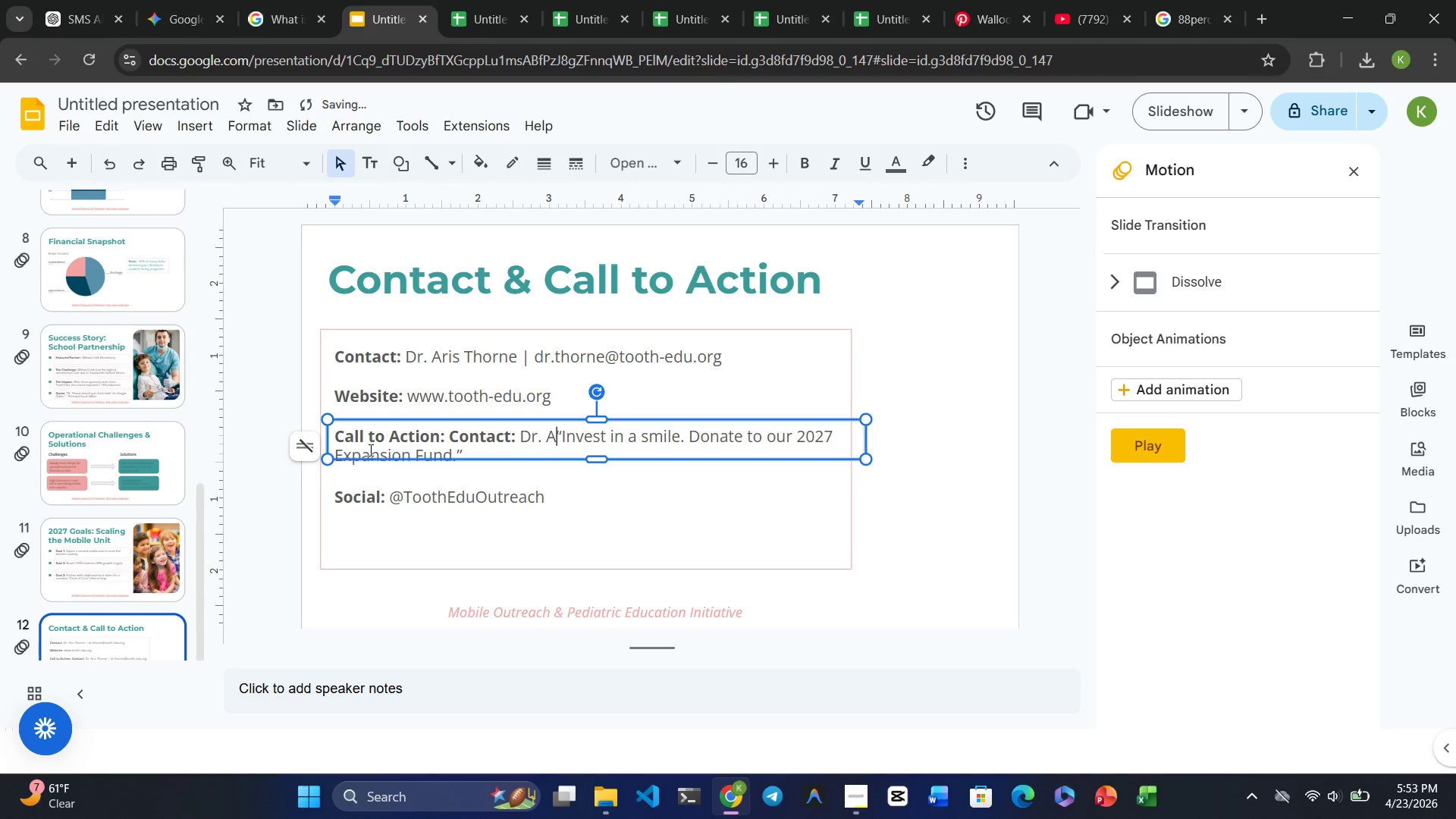 
key(Backspace)
 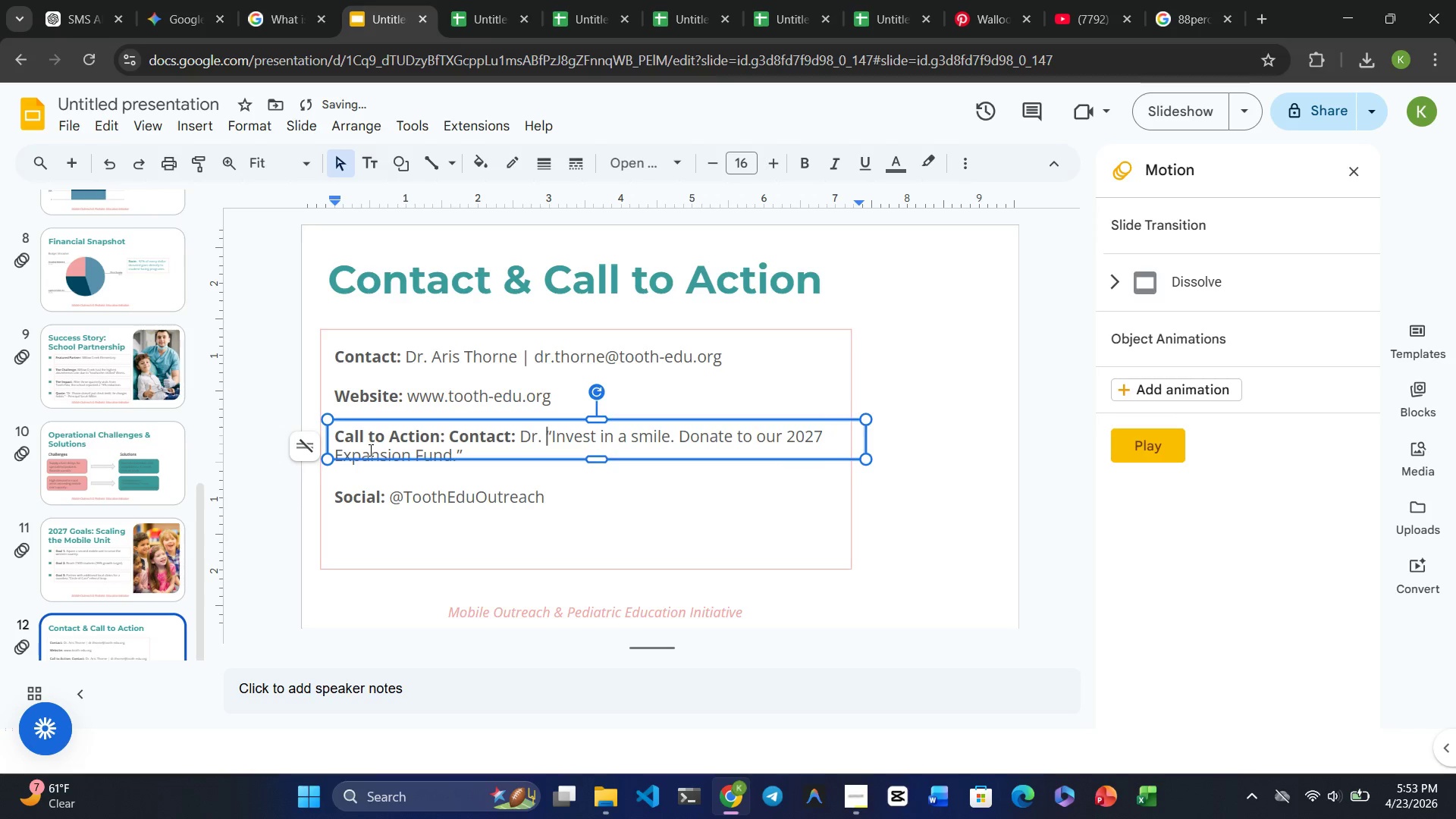 
key(Backspace)
 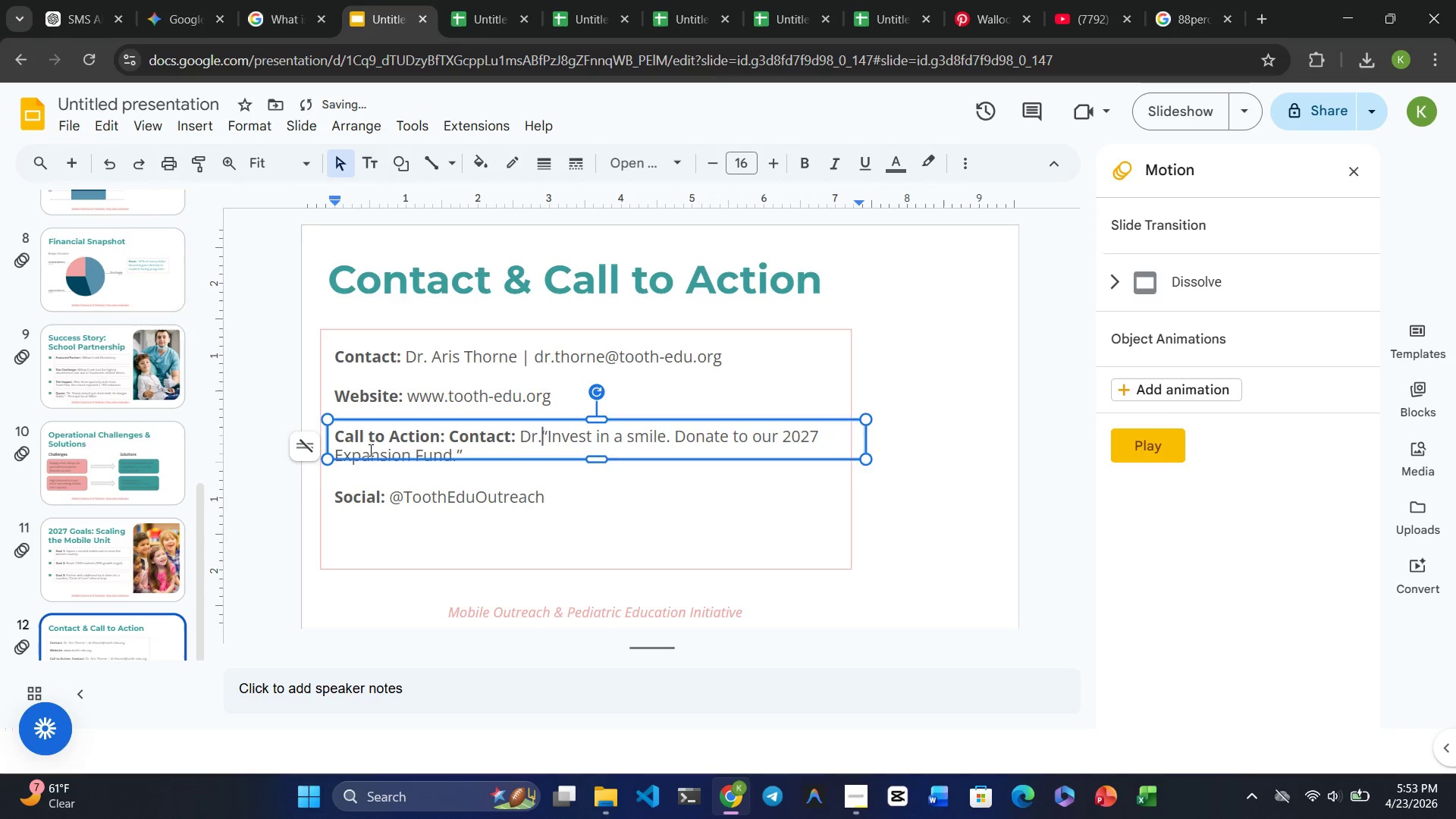 
key(Backspace)
 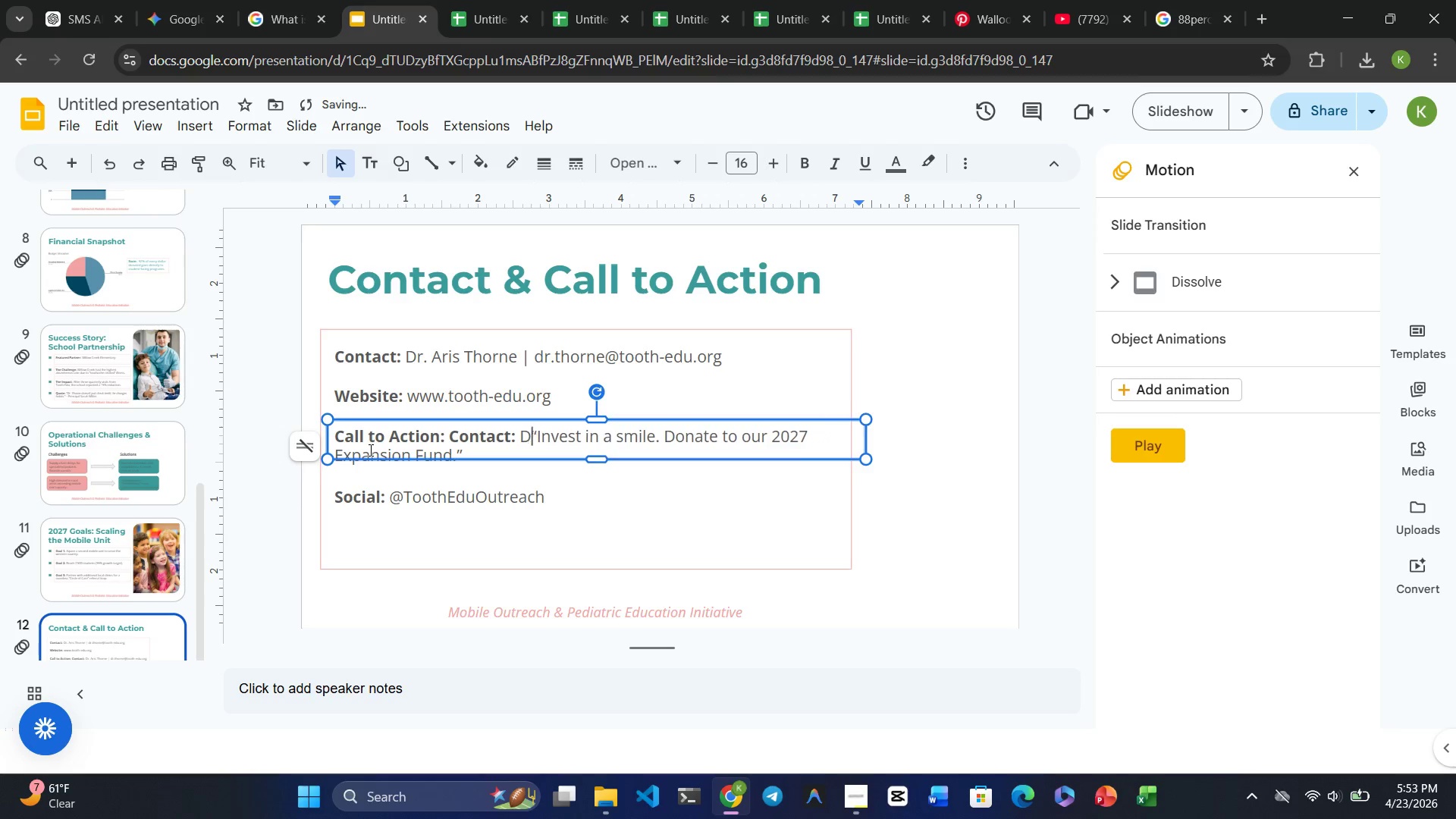 
key(Backspace)
 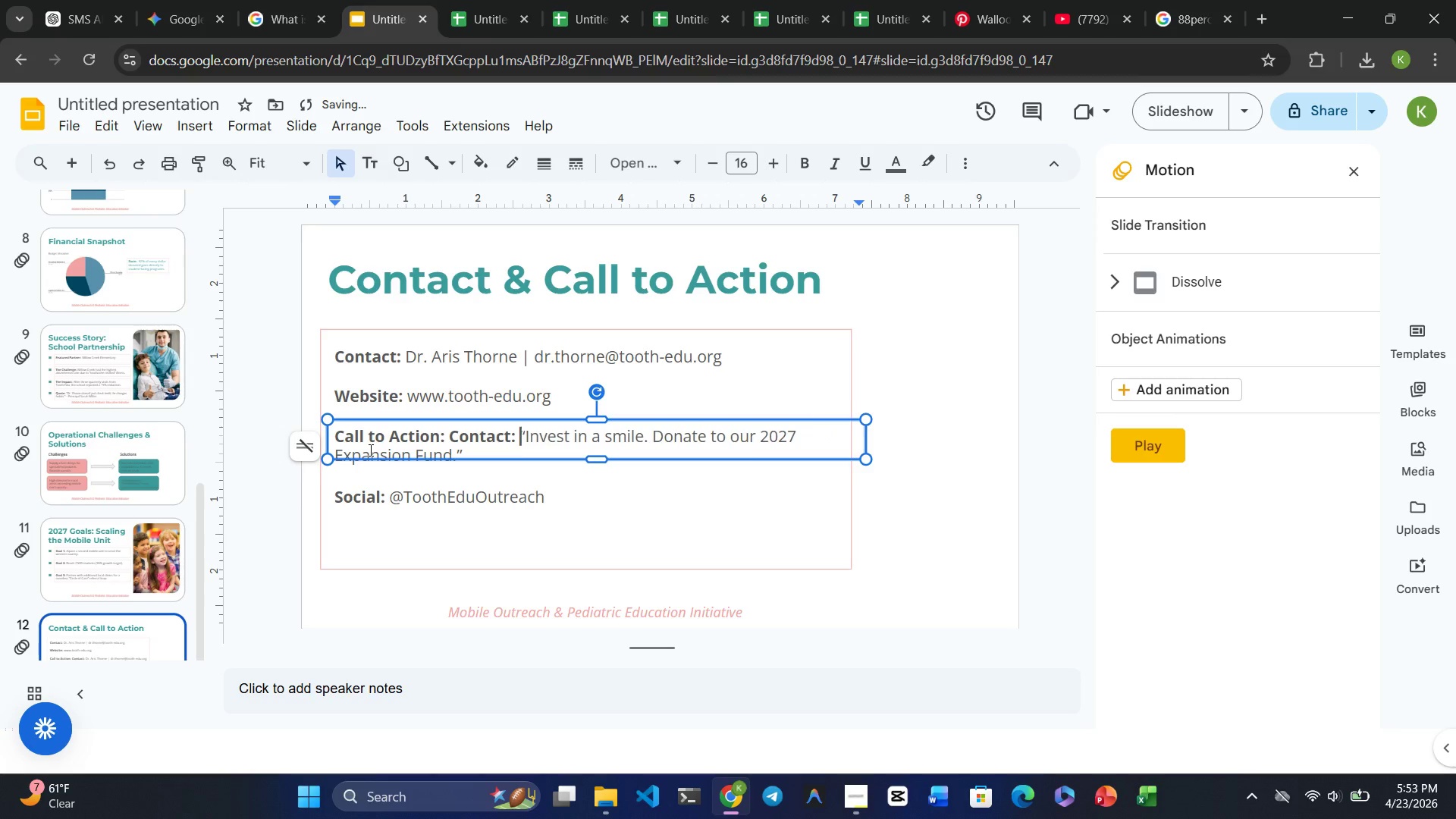 
key(Backspace)
 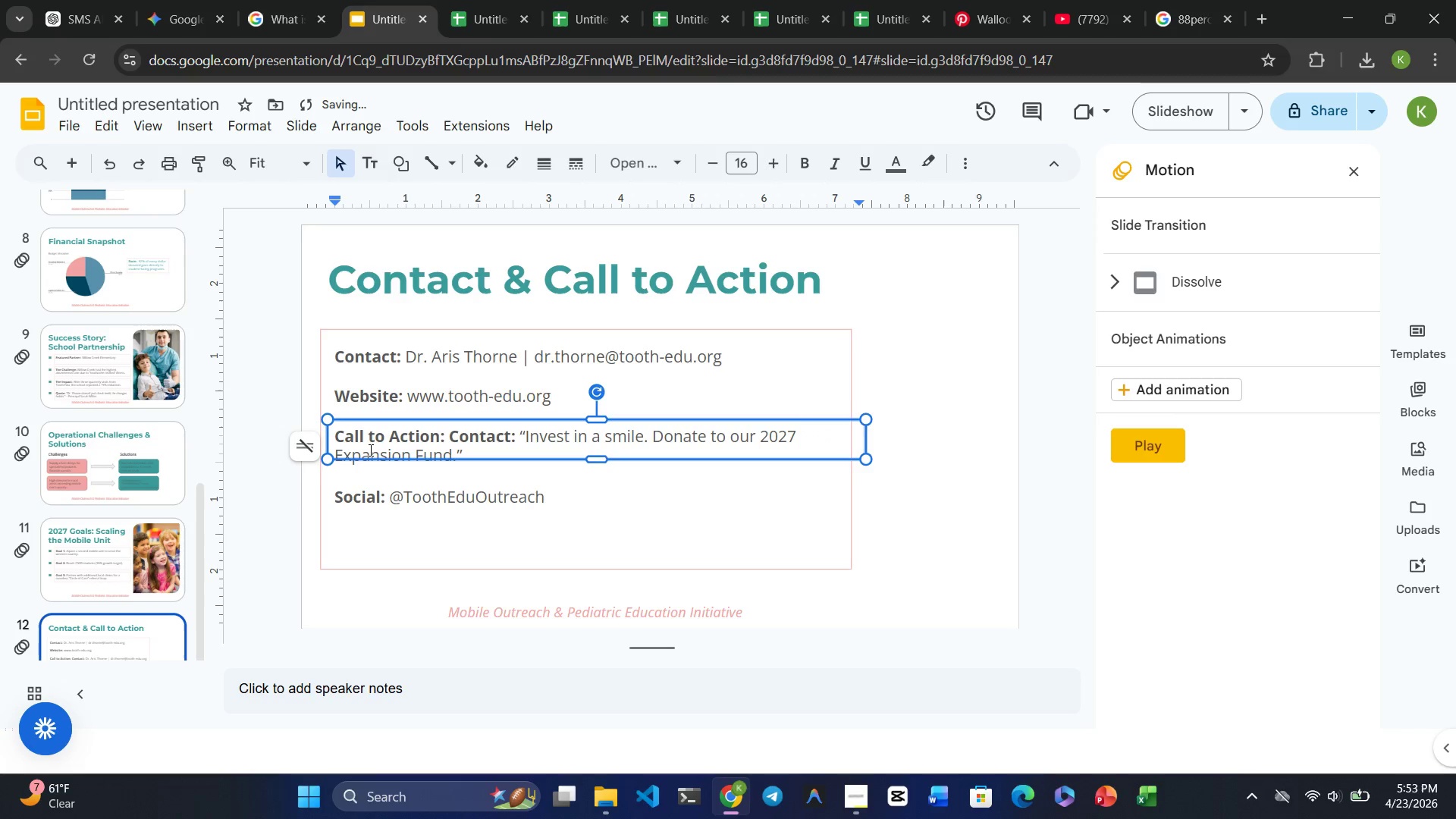 
key(Backspace)
 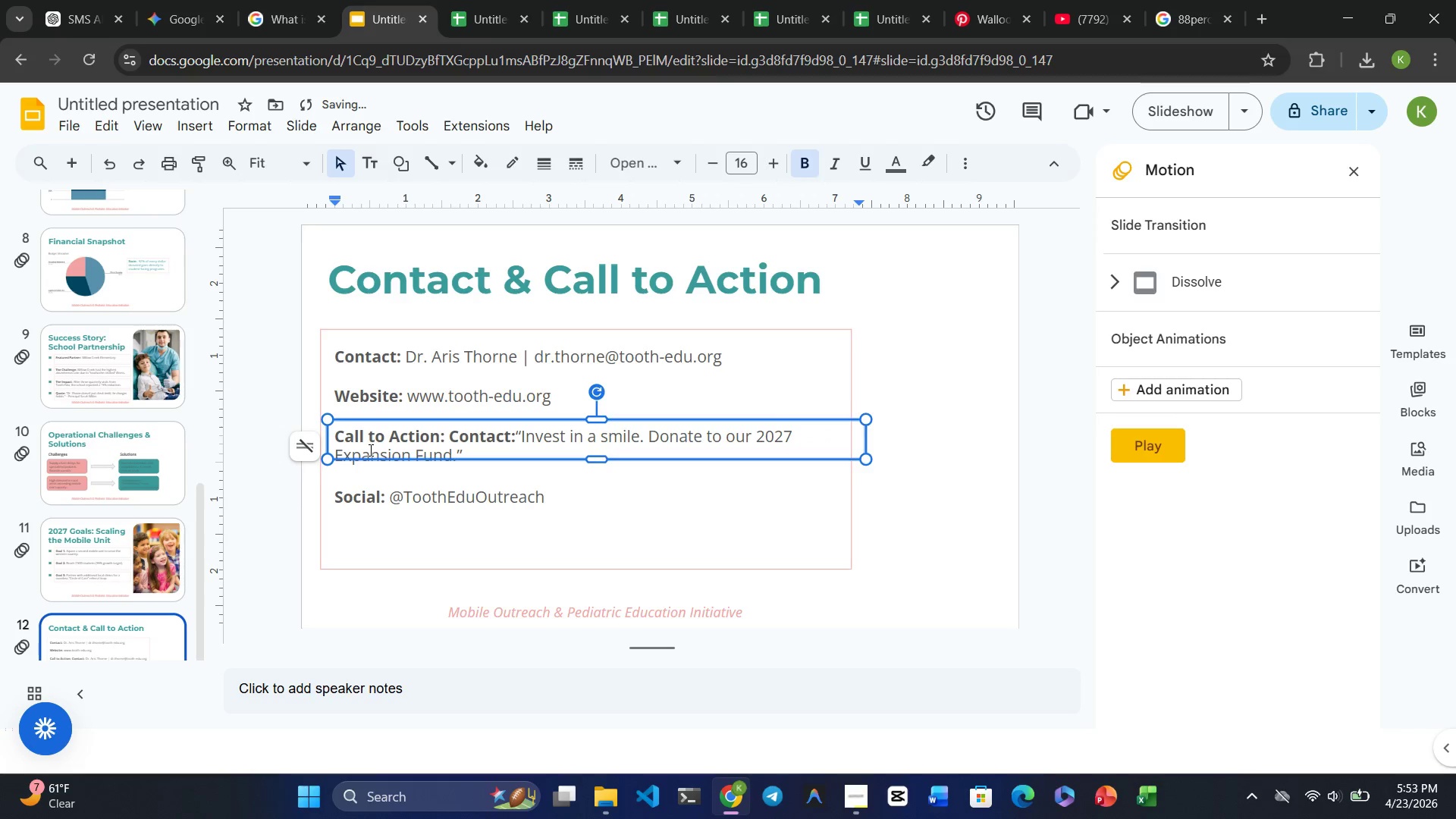 
key(Space)
 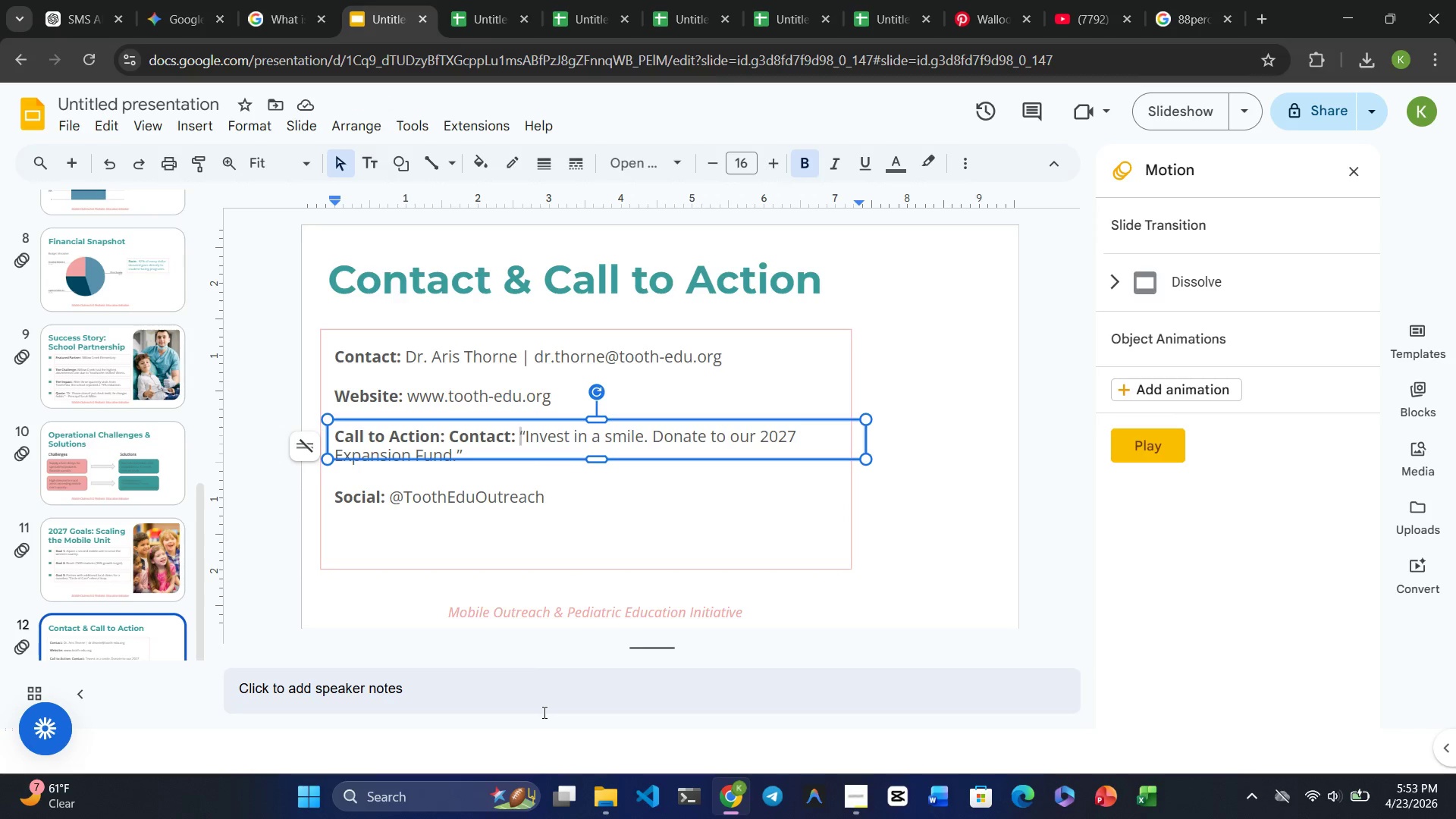 
wait(7.23)
 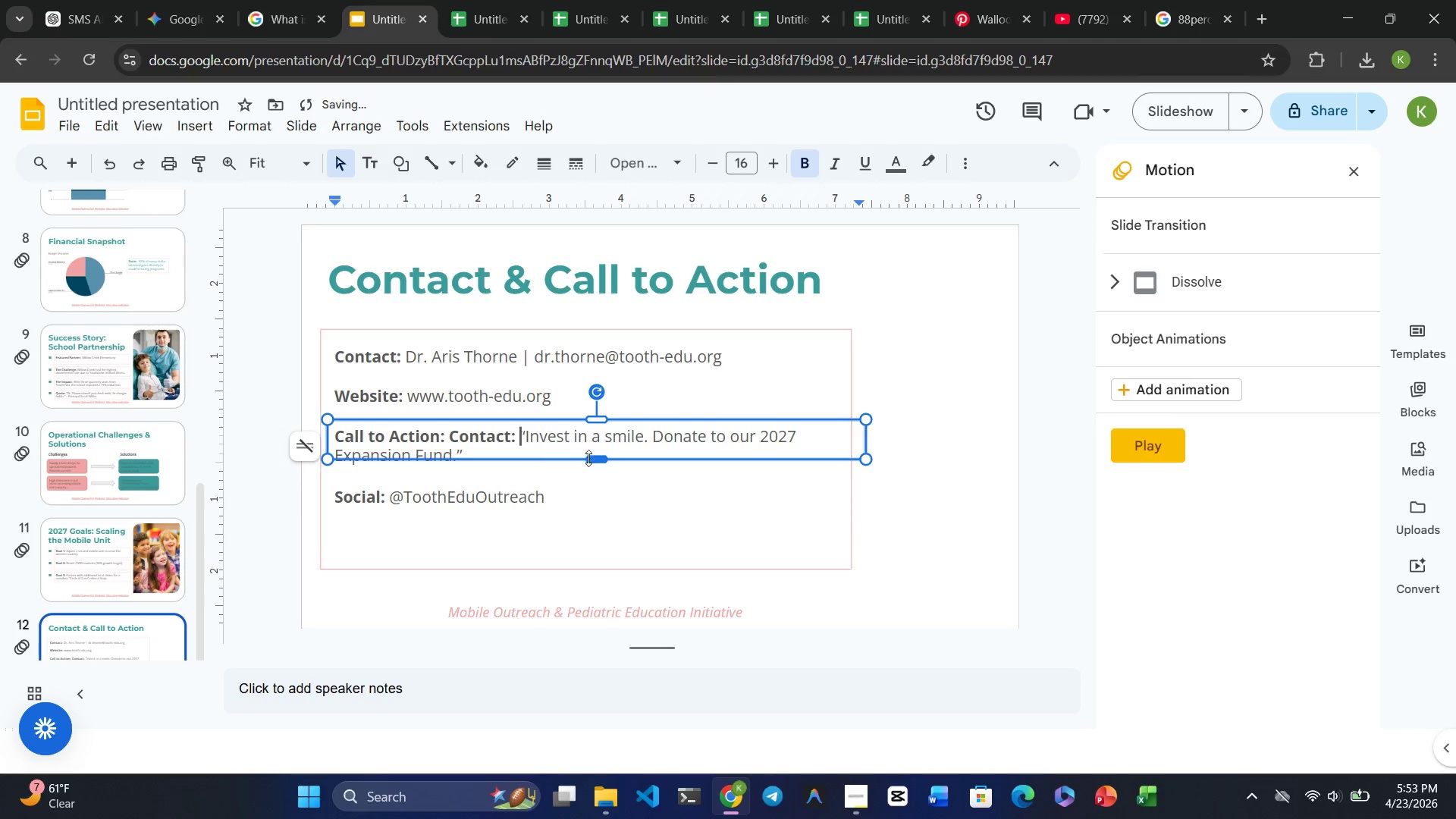 
left_click([491, 383])
 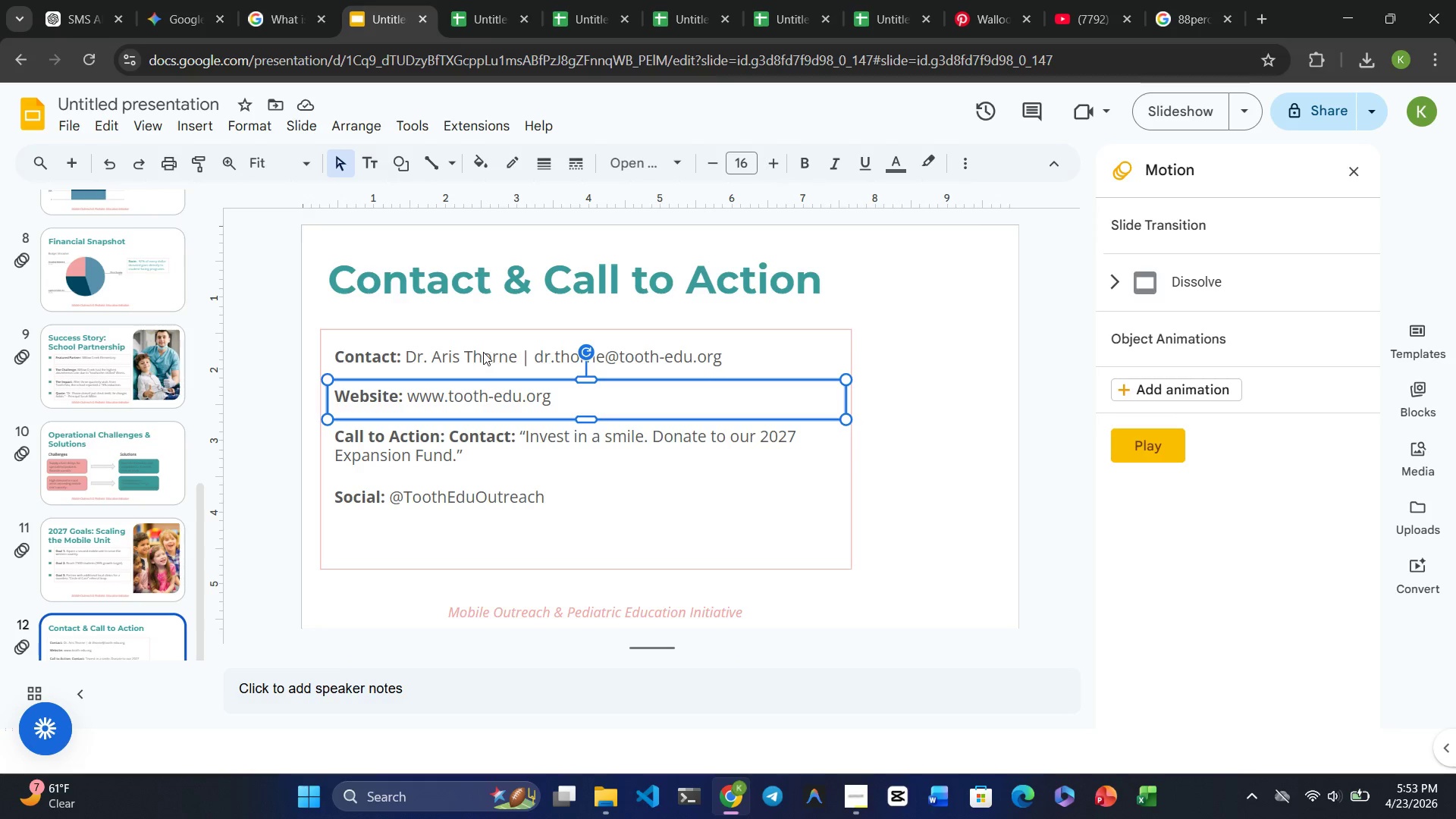 
left_click([483, 350])
 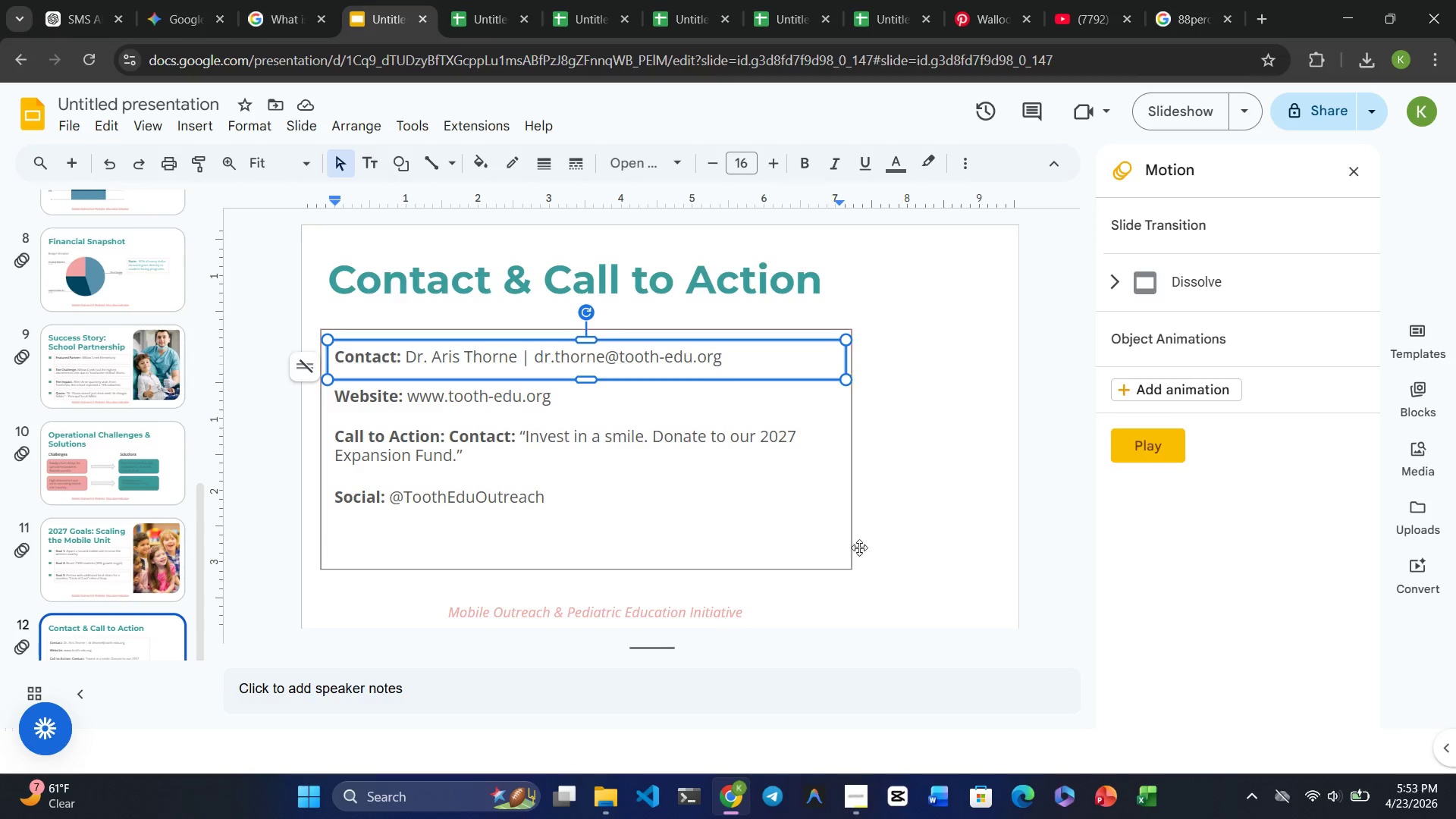 
left_click([935, 517])
 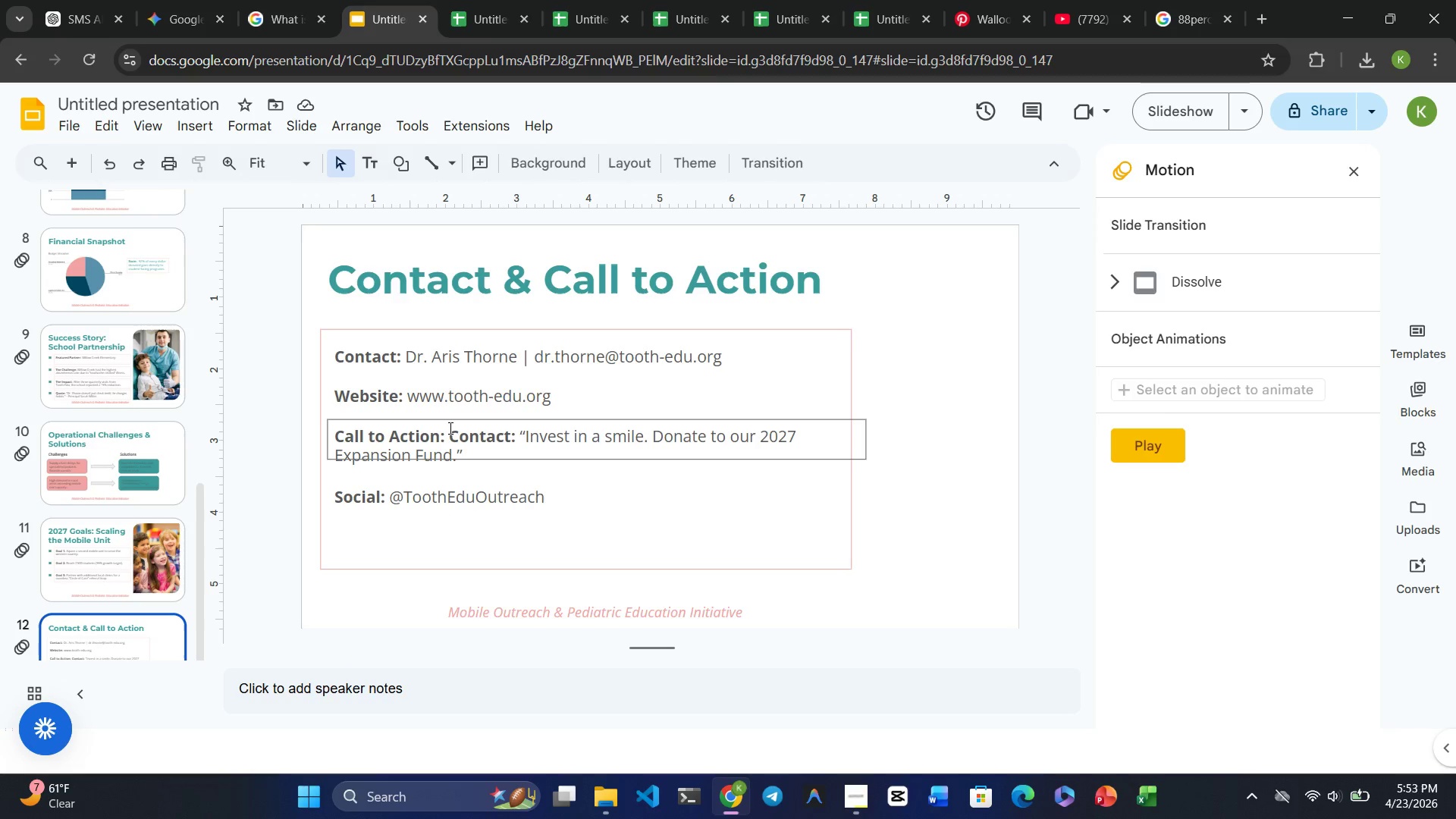 
wait(30.58)
 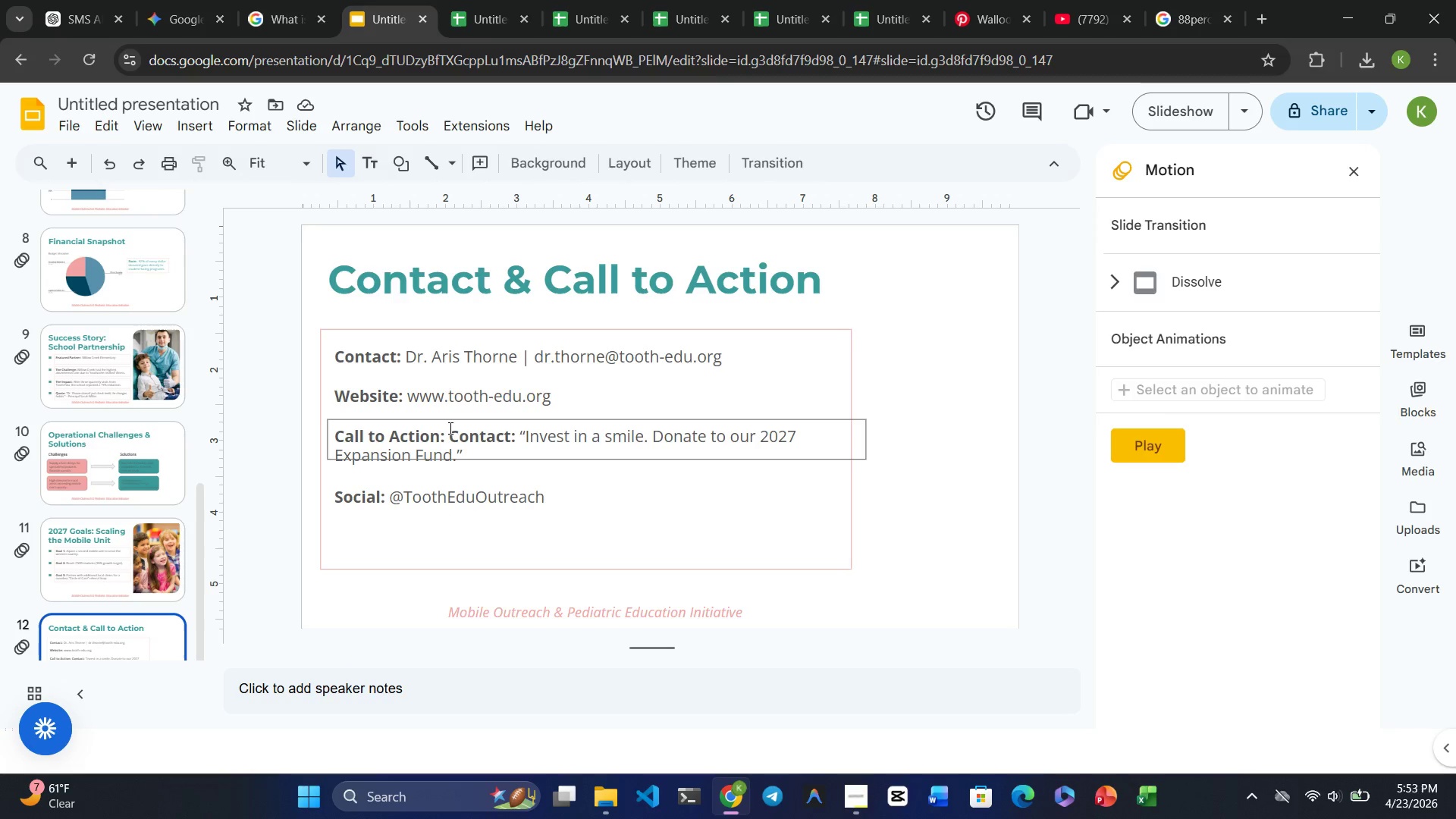 
mouse_move([314, 766])
 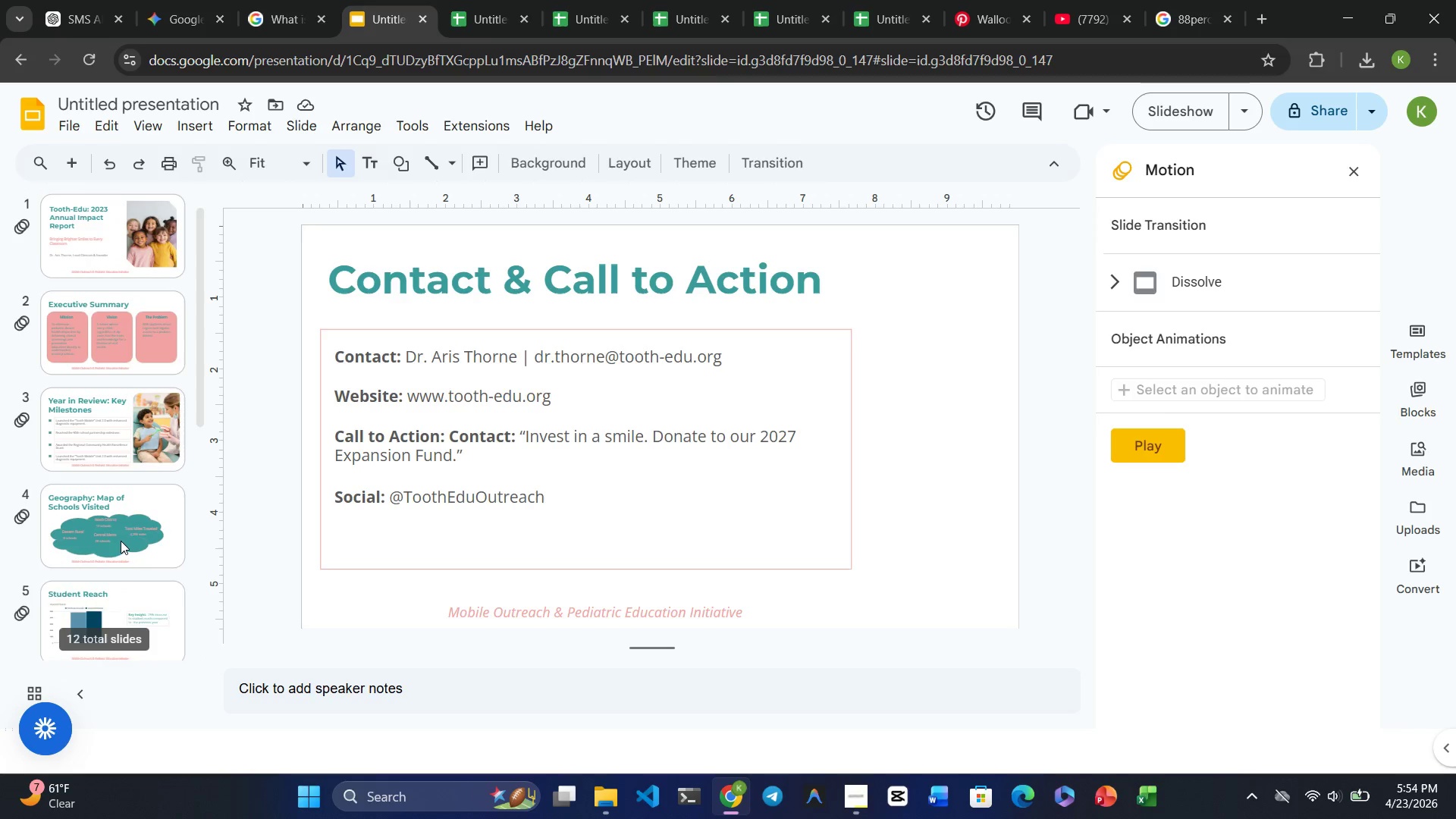 
wait(11.1)
 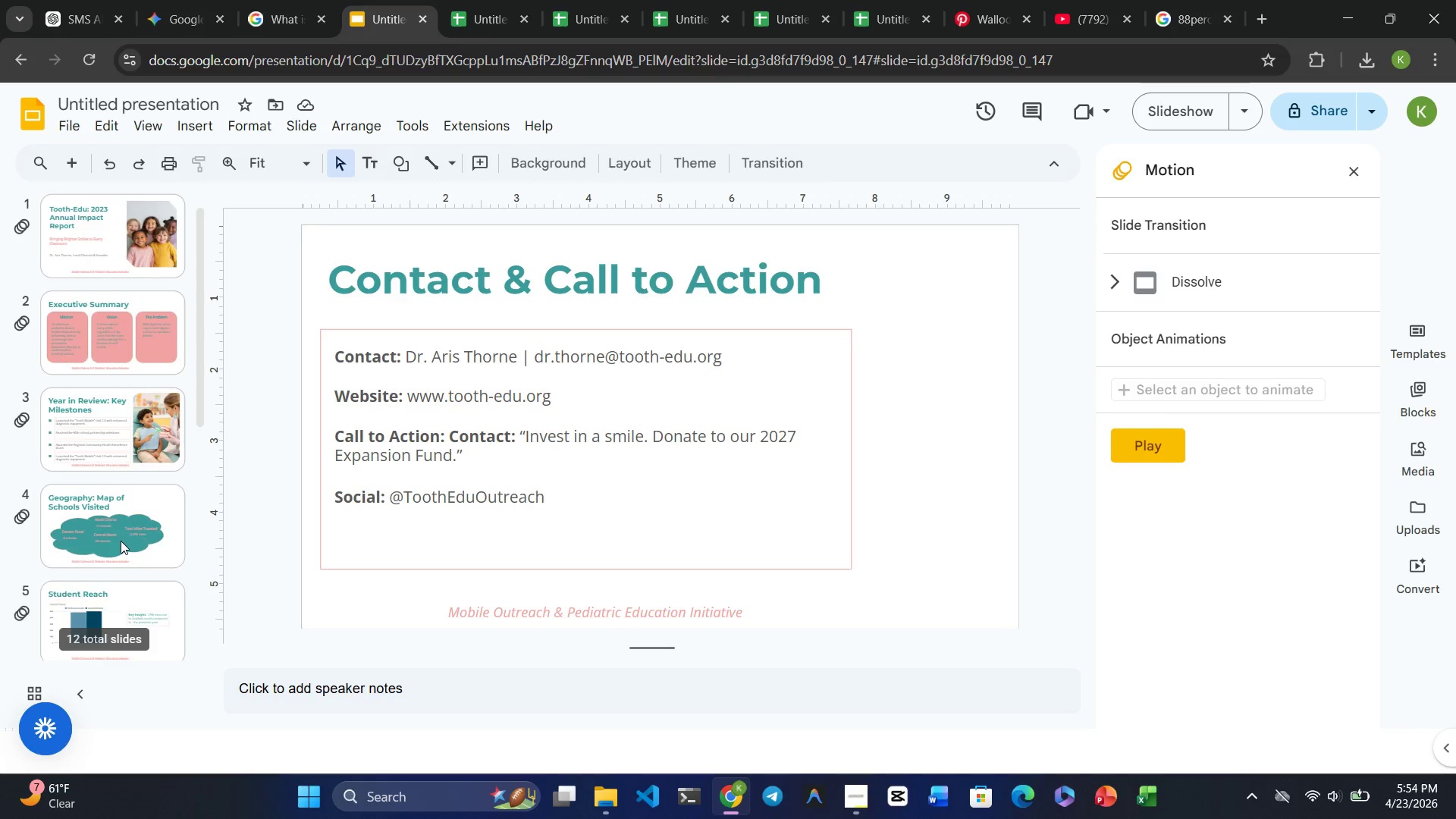 
left_click([96, 265])
 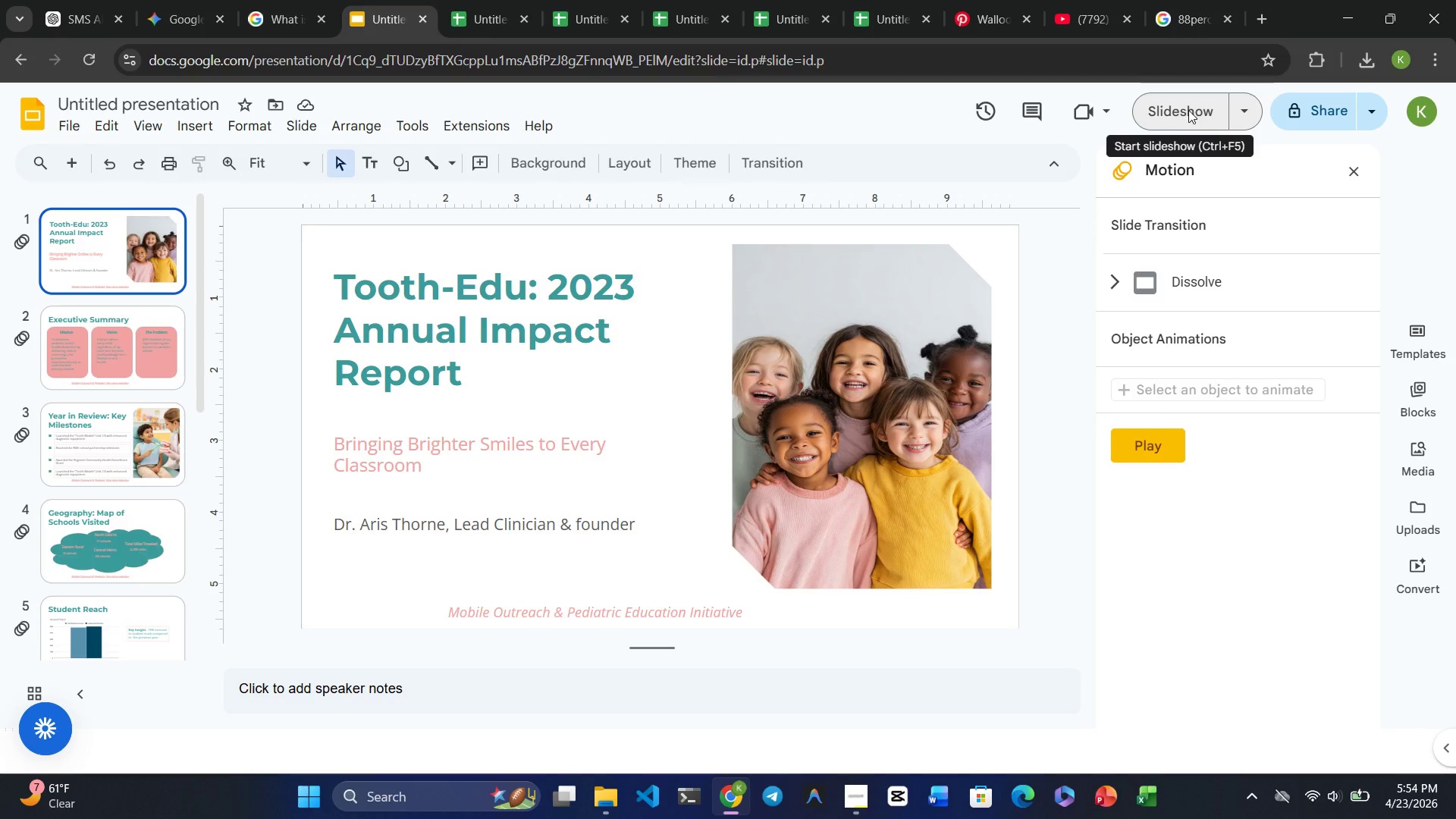 
left_click([1188, 110])
 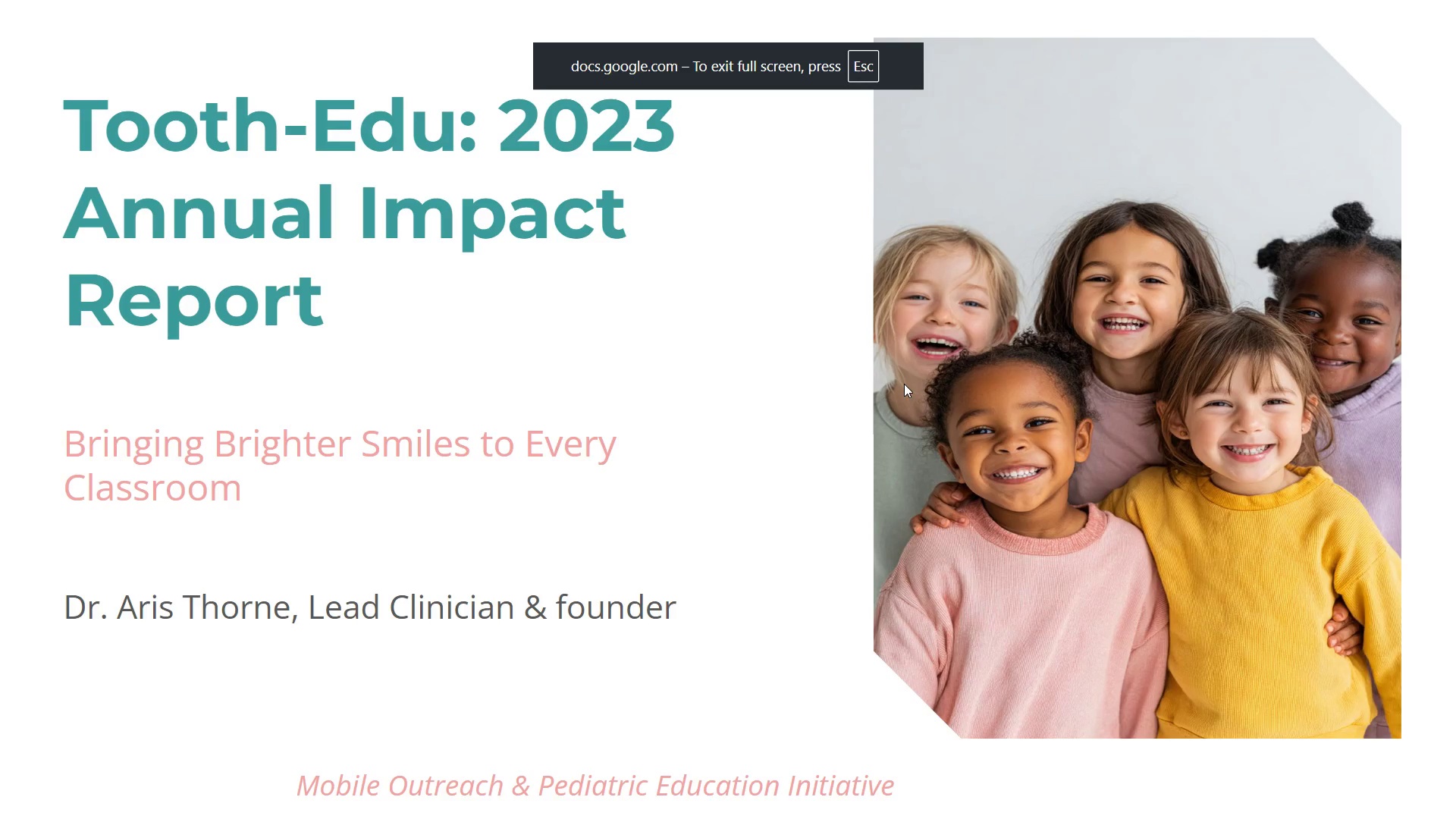 
key(ArrowDown)
 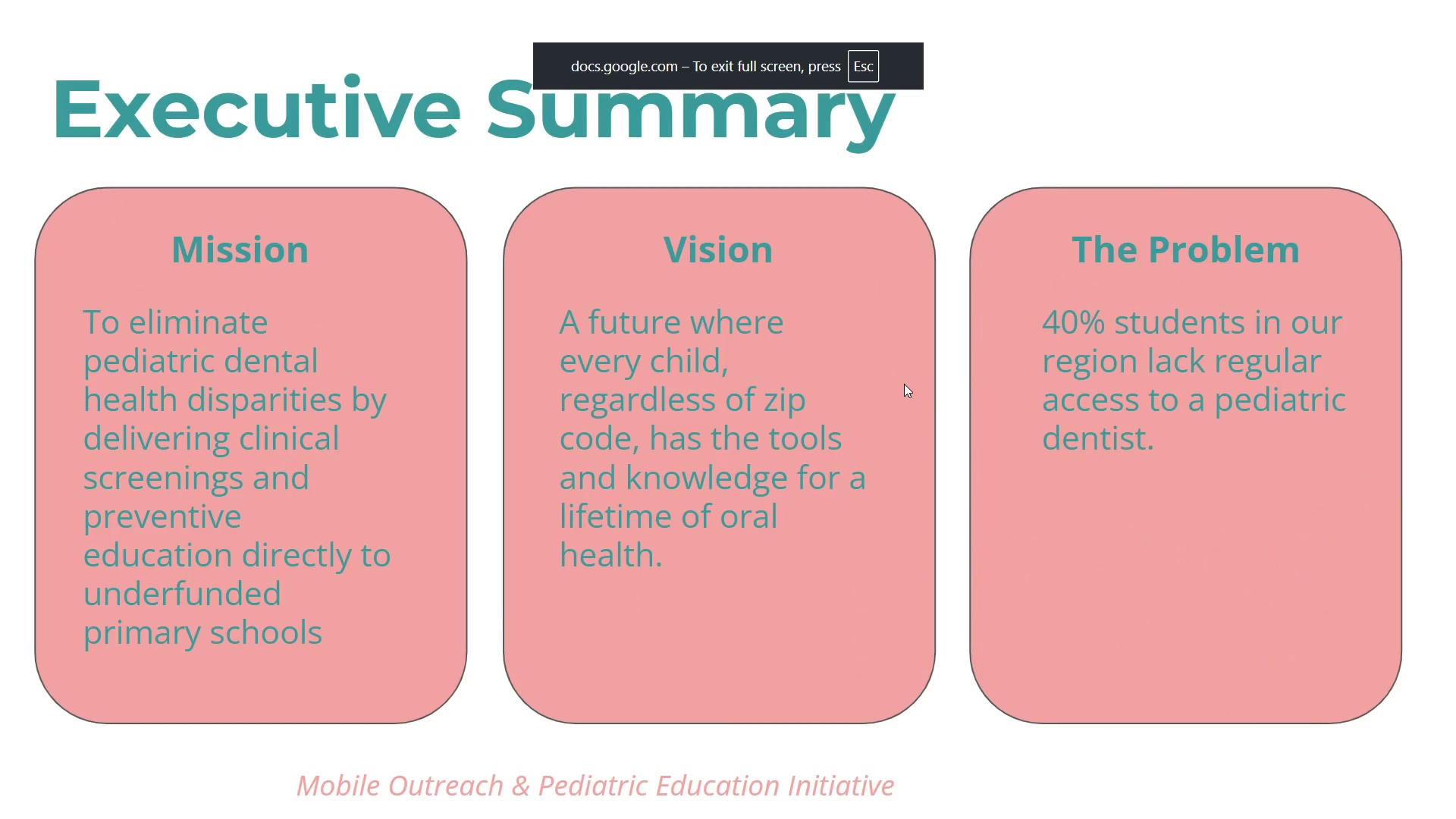 
key(ArrowUp)
 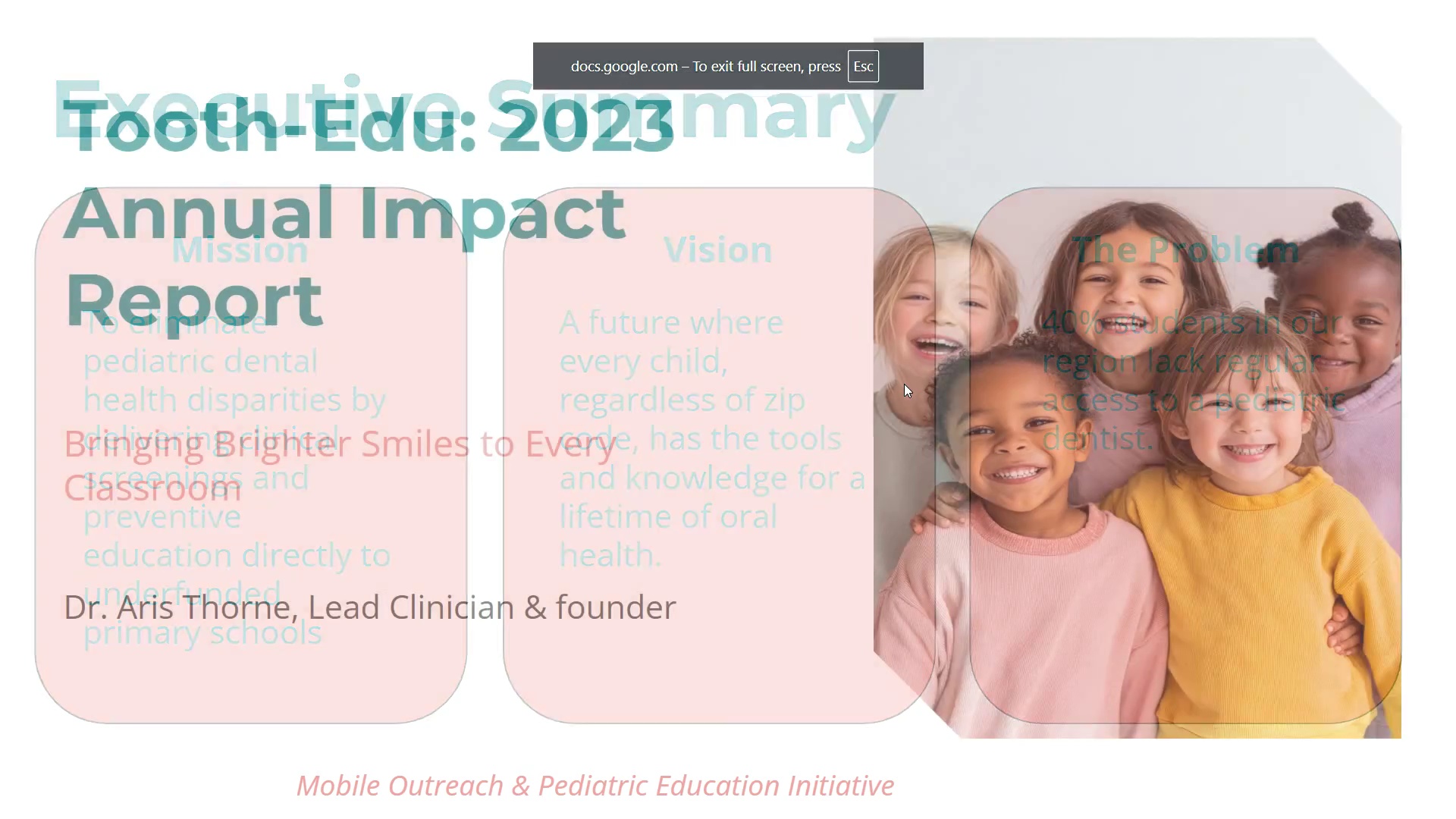 
key(ArrowDown)
 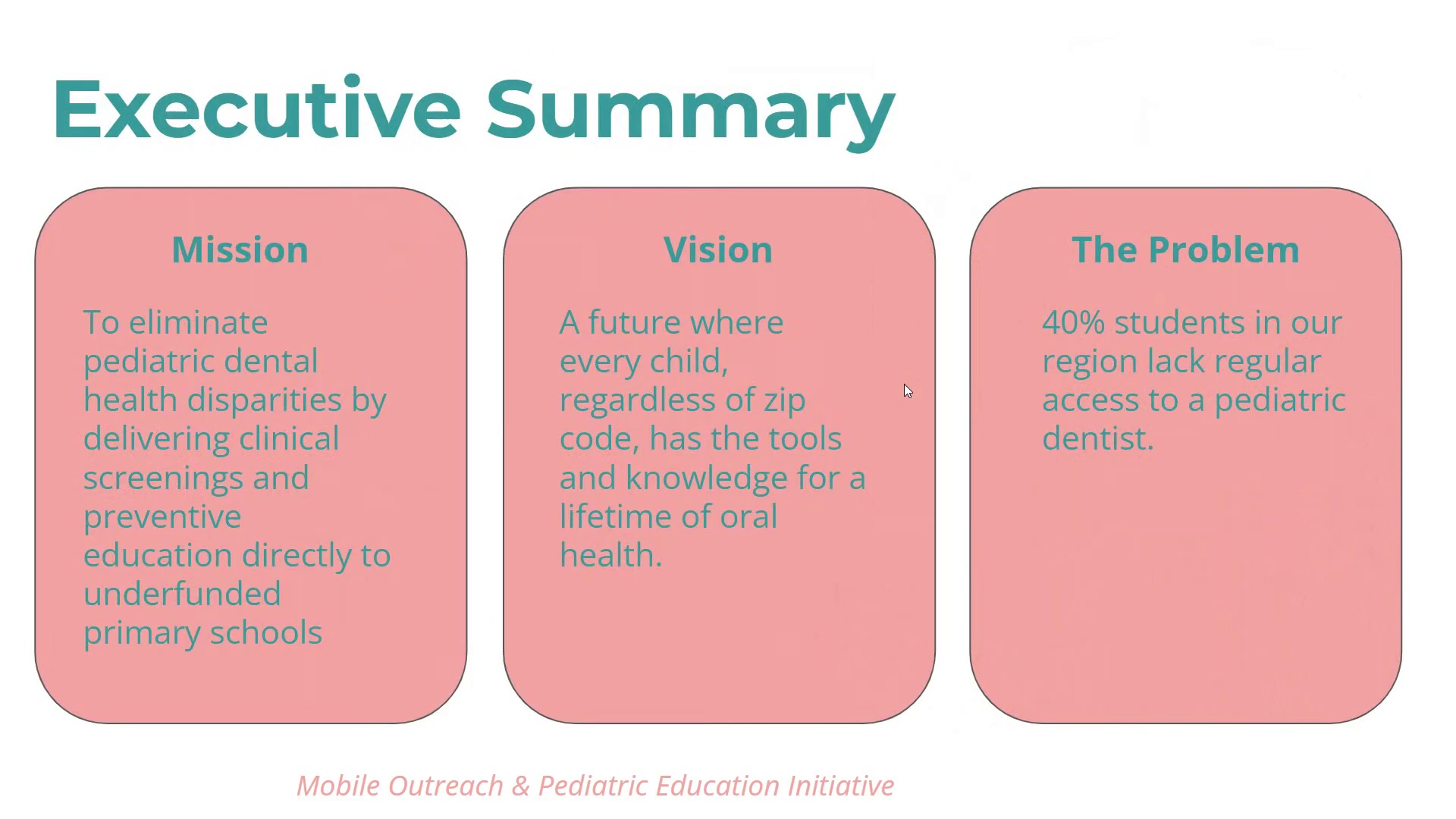 
key(ArrowDown)
 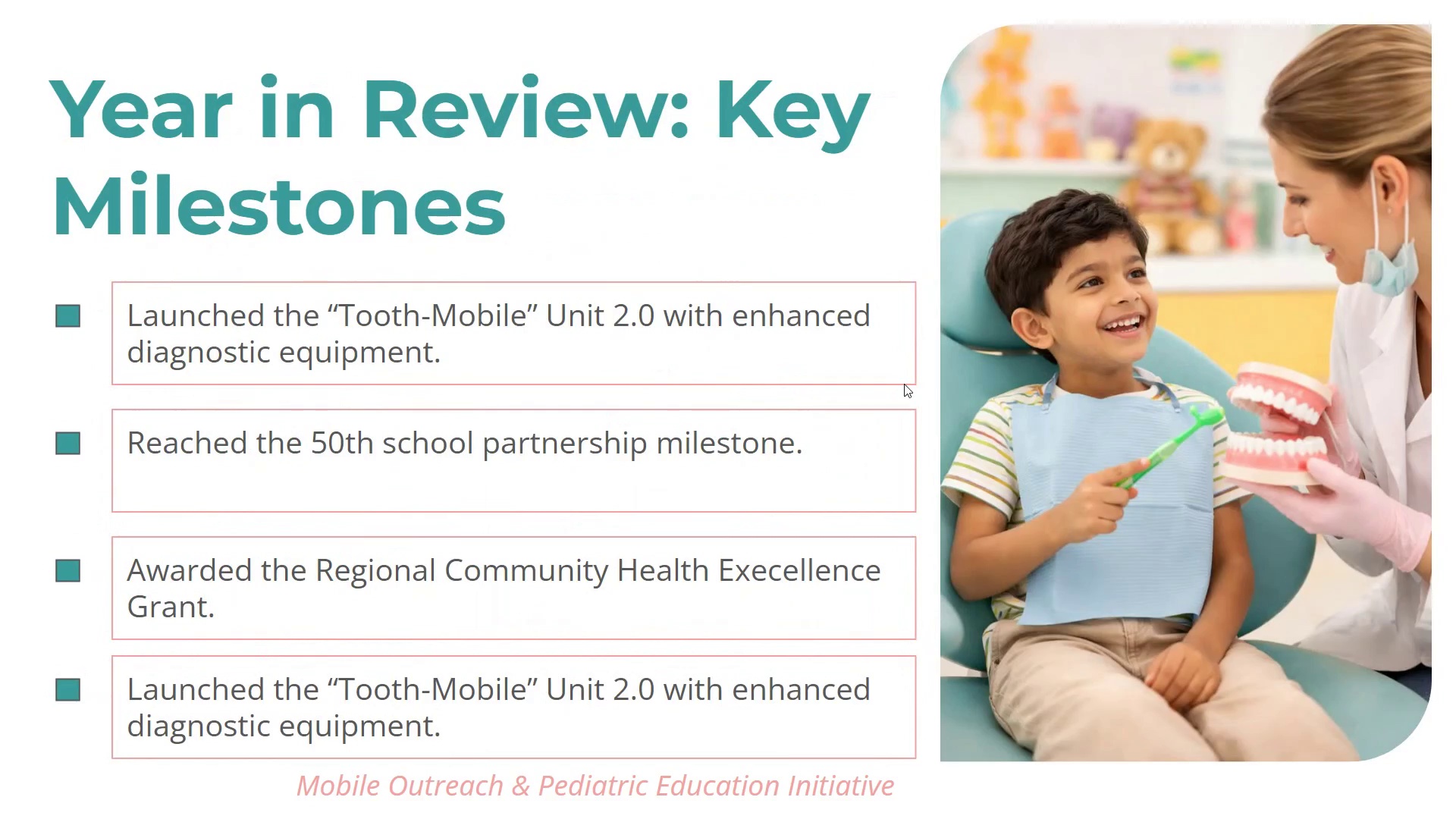 
key(ArrowDown)
 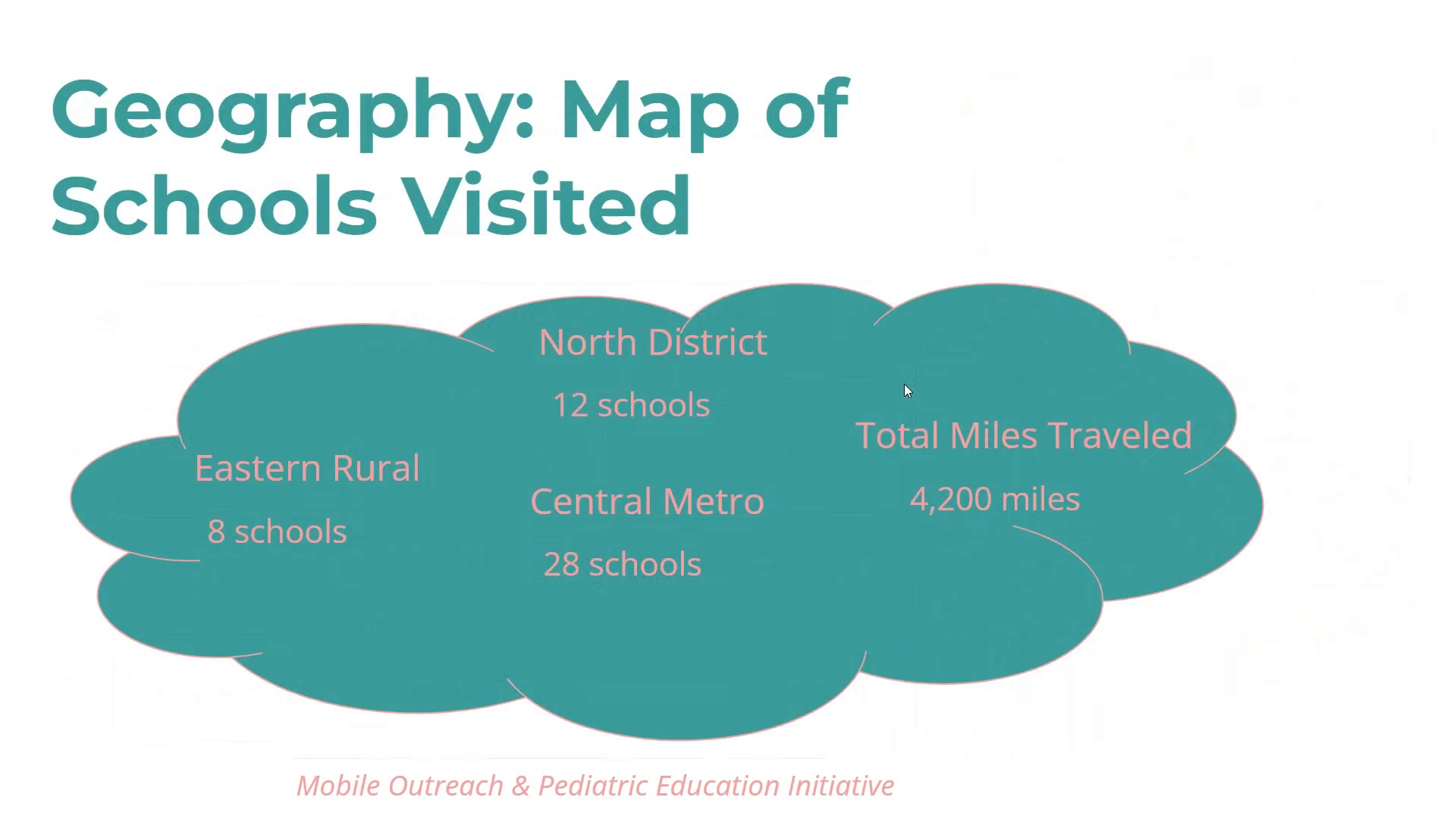 
key(ArrowDown)
 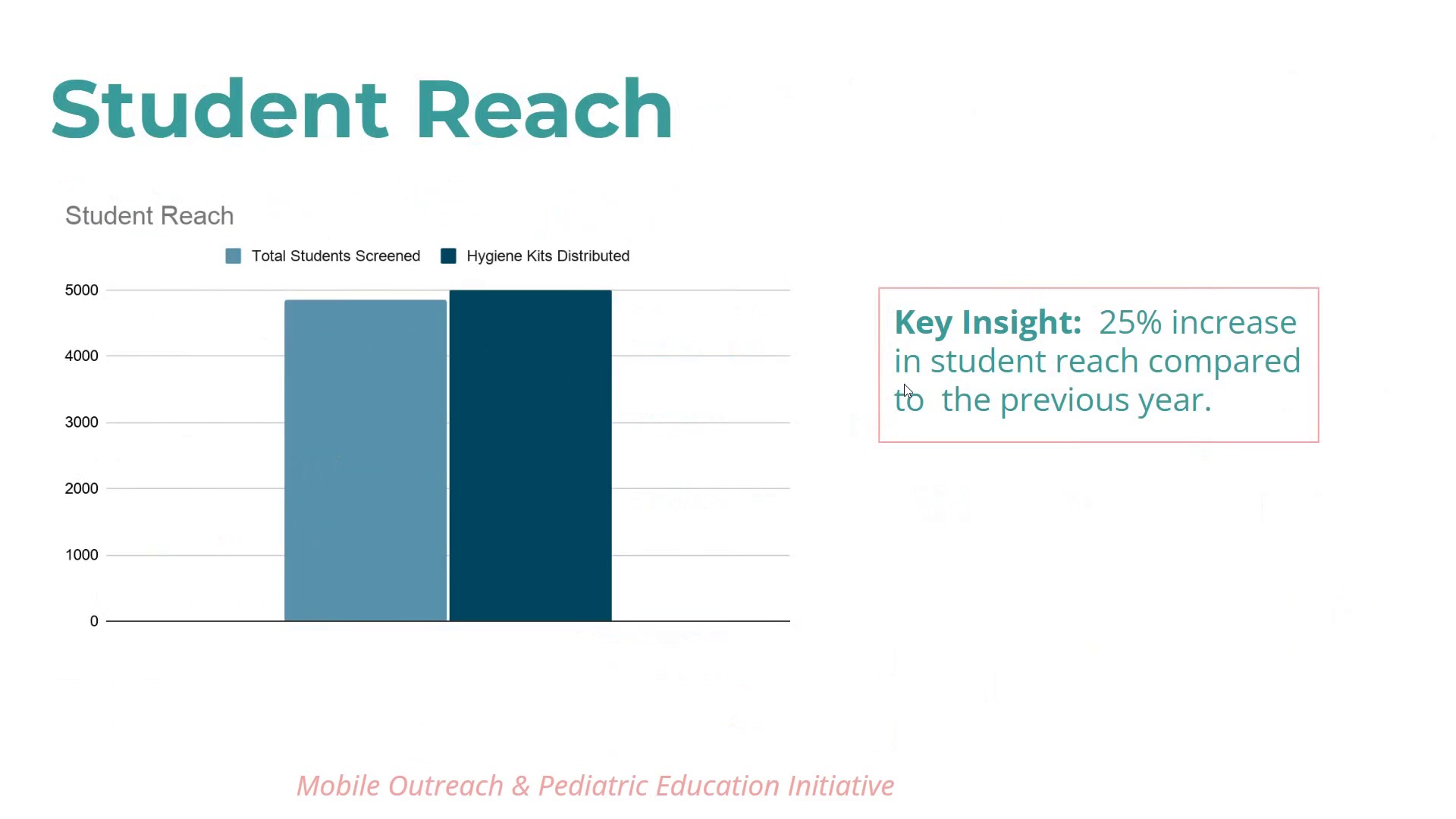 
key(ArrowDown)
 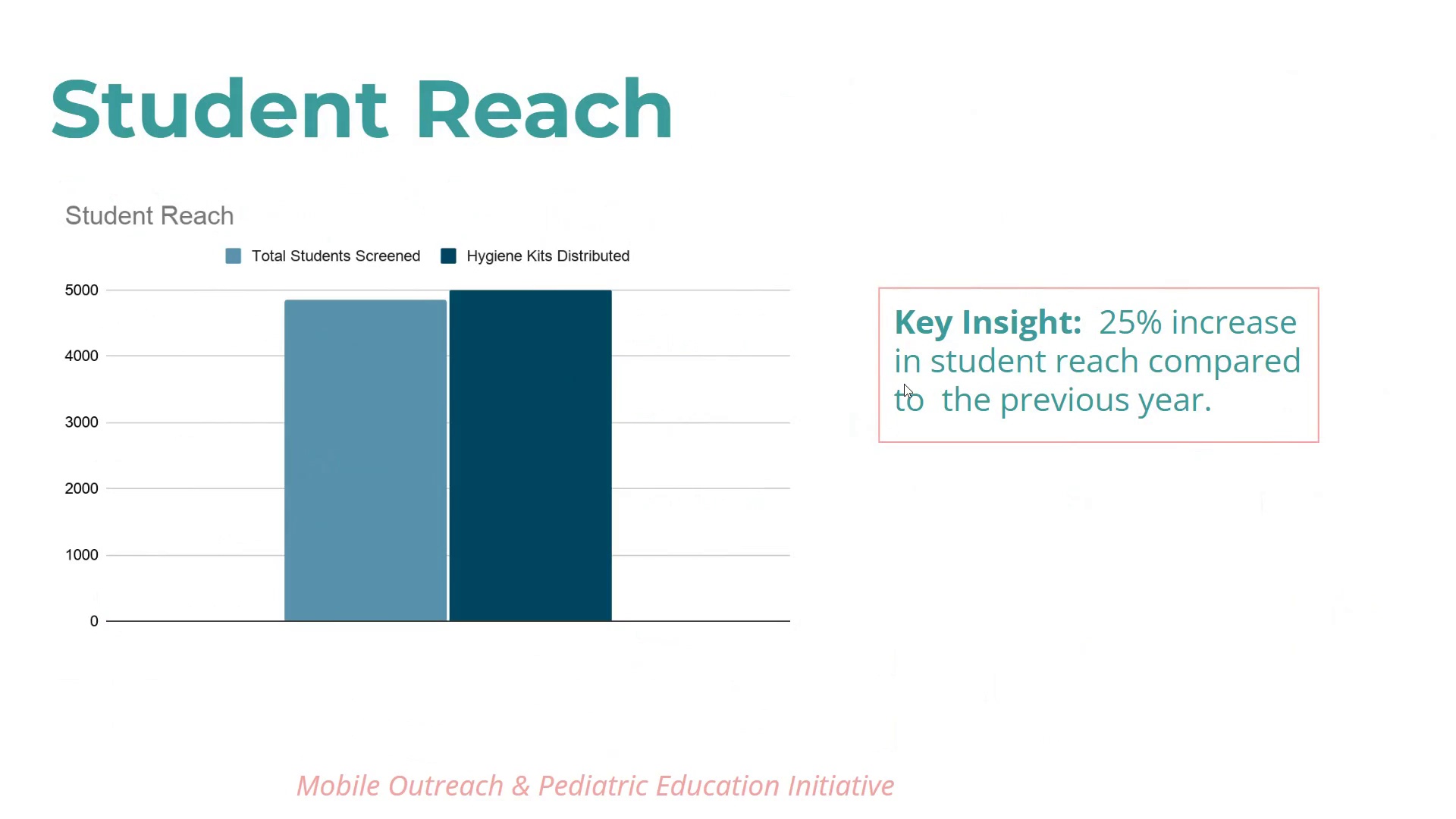 
key(ArrowUp)
 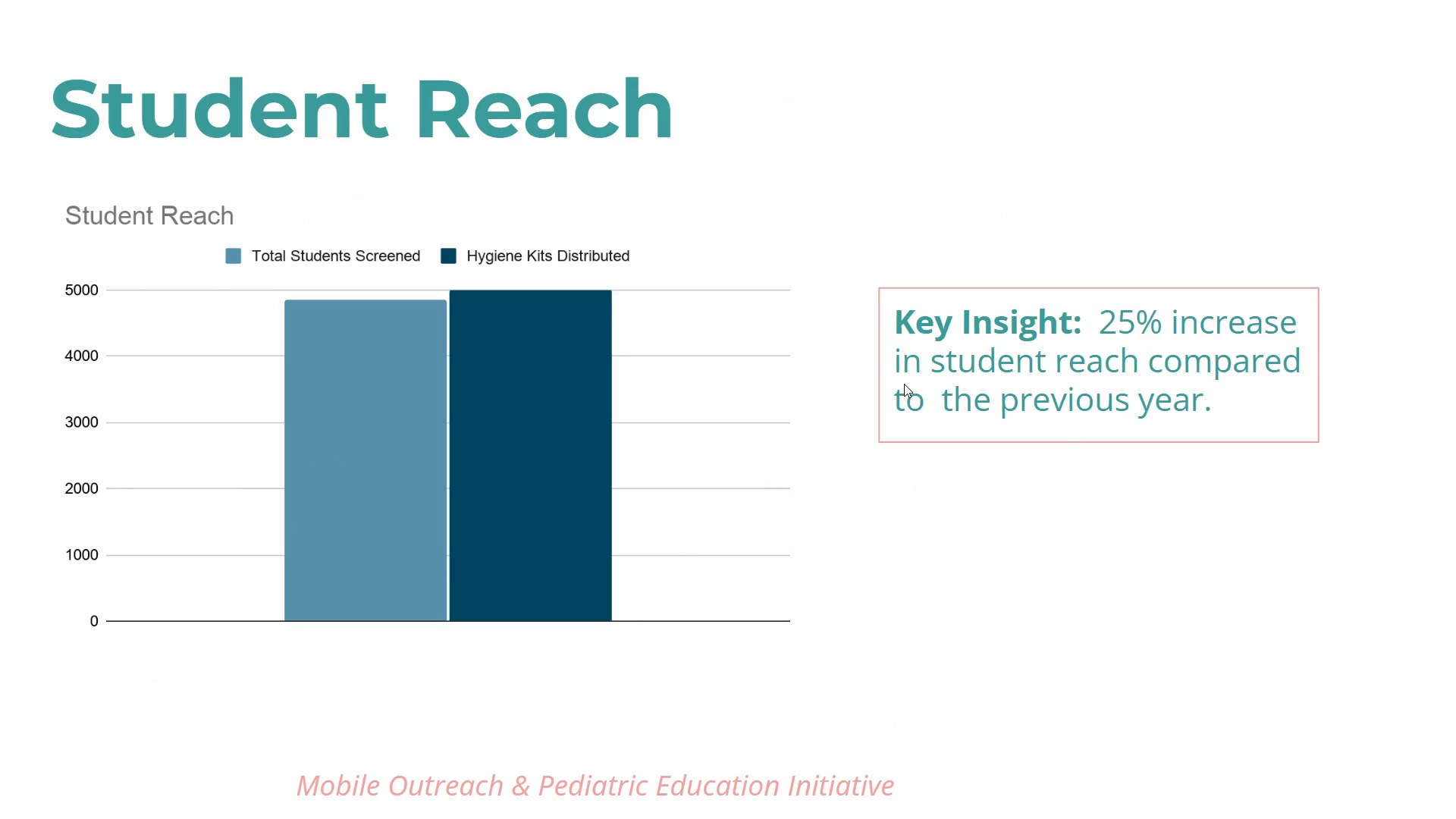 
key(ArrowUp)
 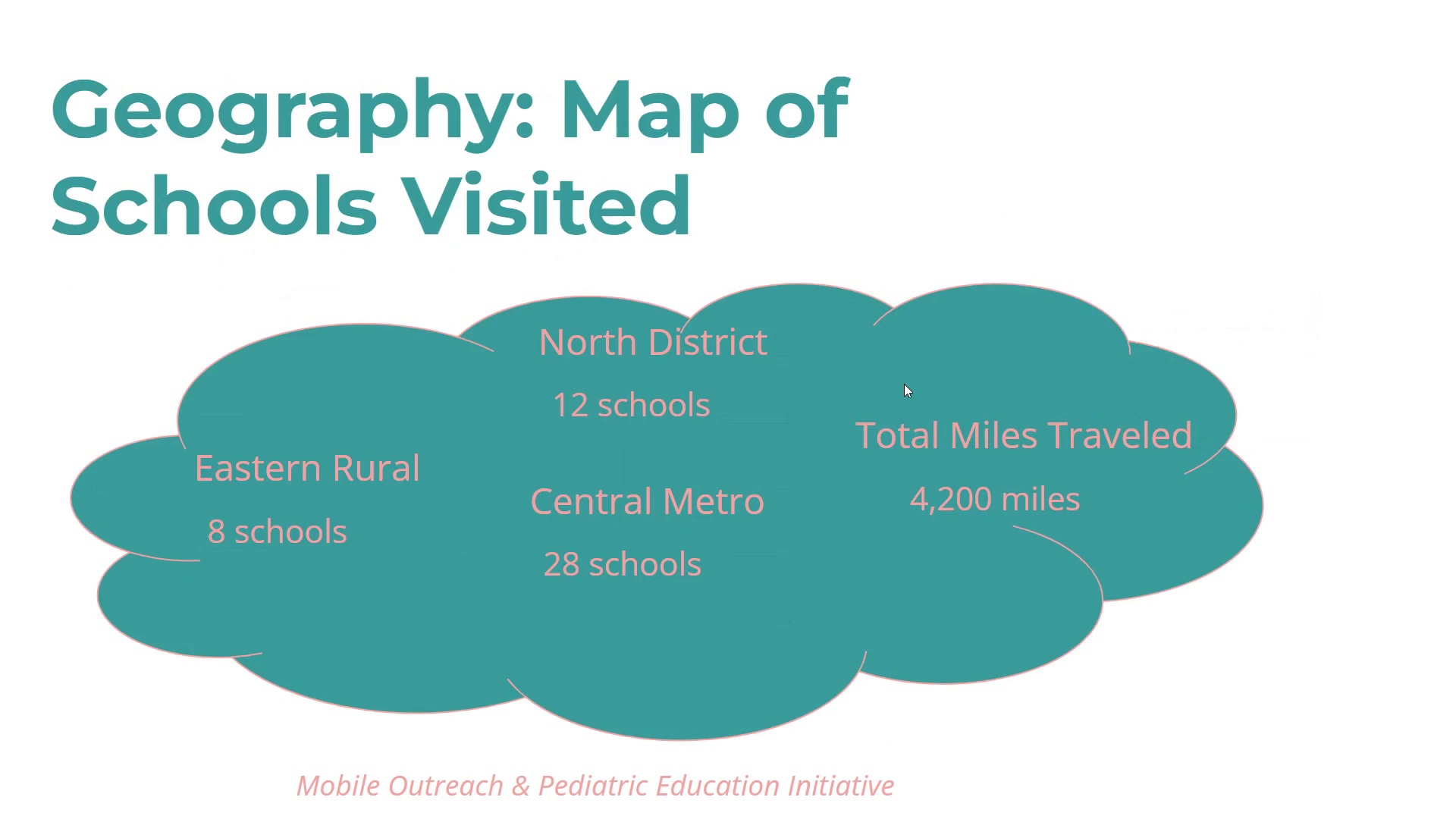 
key(ArrowDown)
 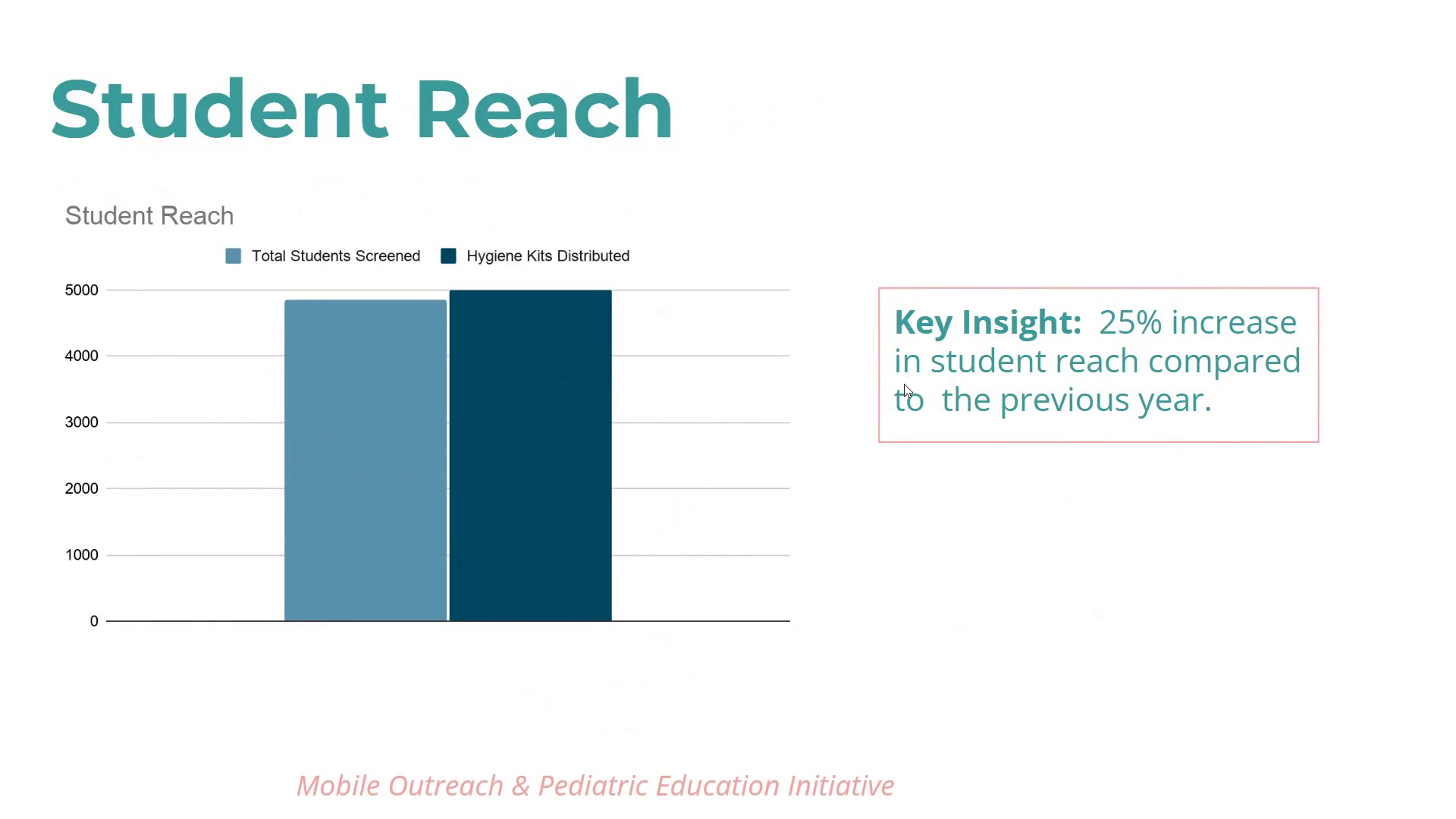 
key(ArrowDown)
 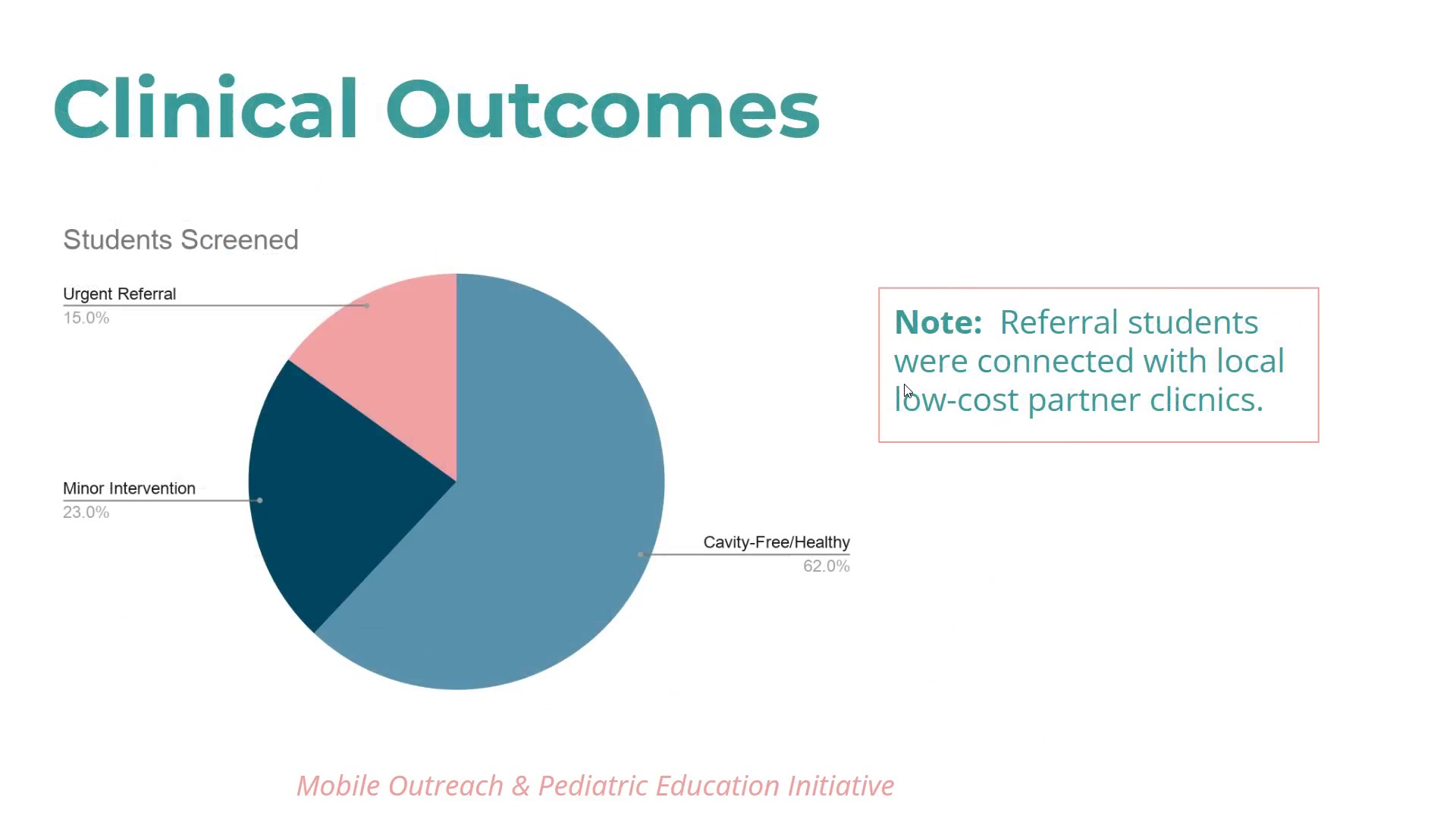 
key(ArrowUp)
 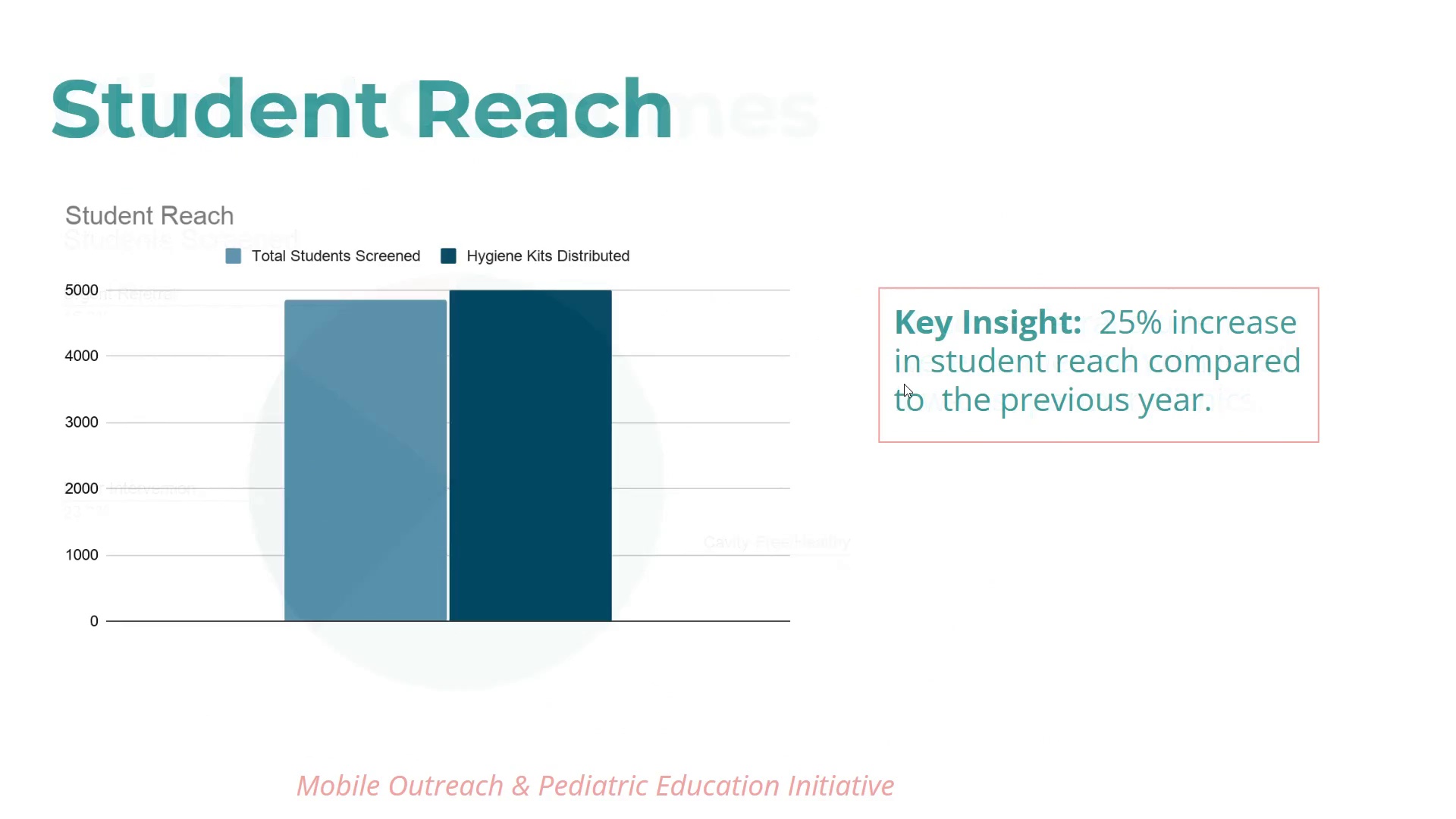 
key(ArrowDown)
 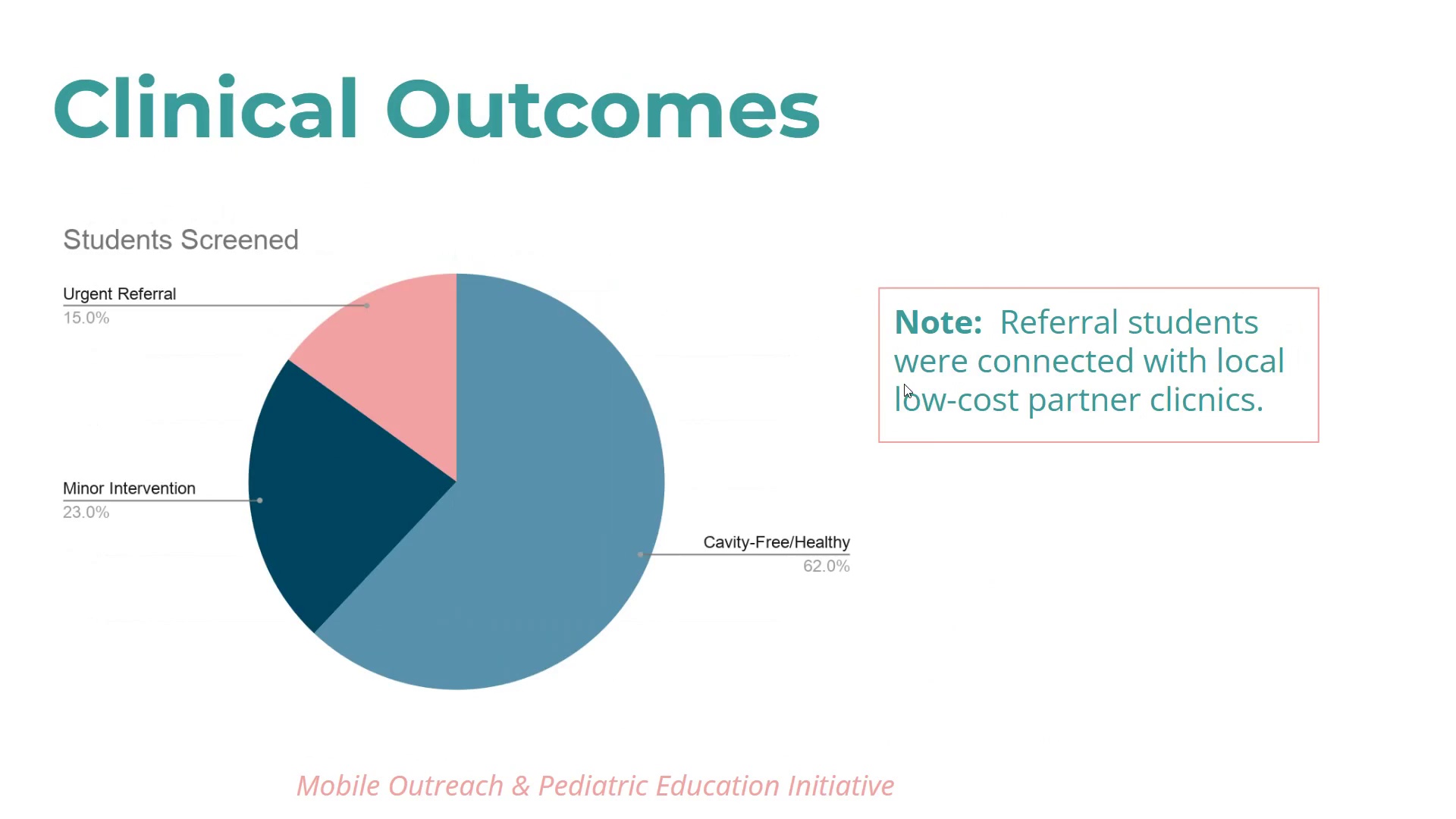 
key(ArrowDown)
 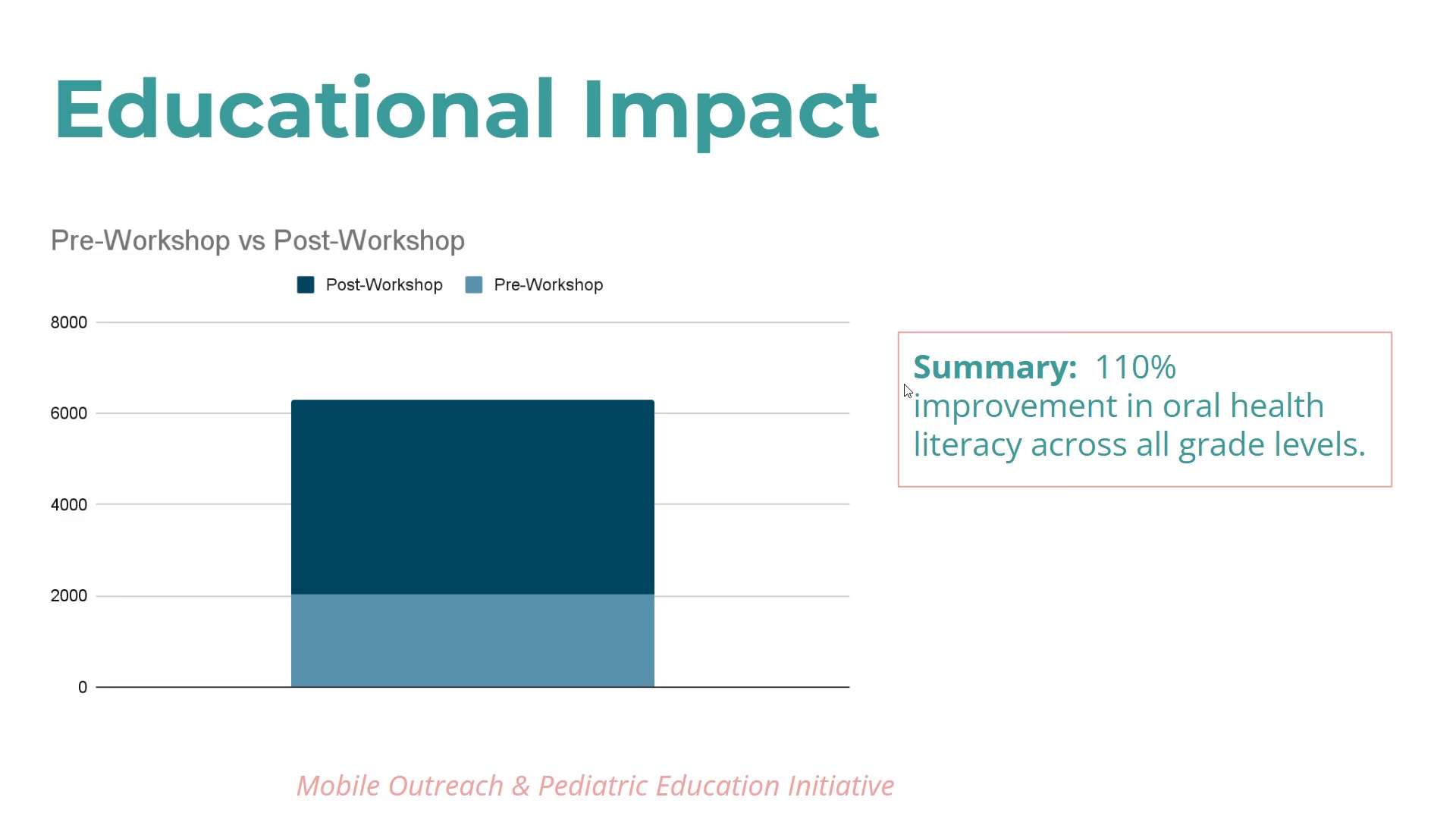 
key(ArrowDown)
 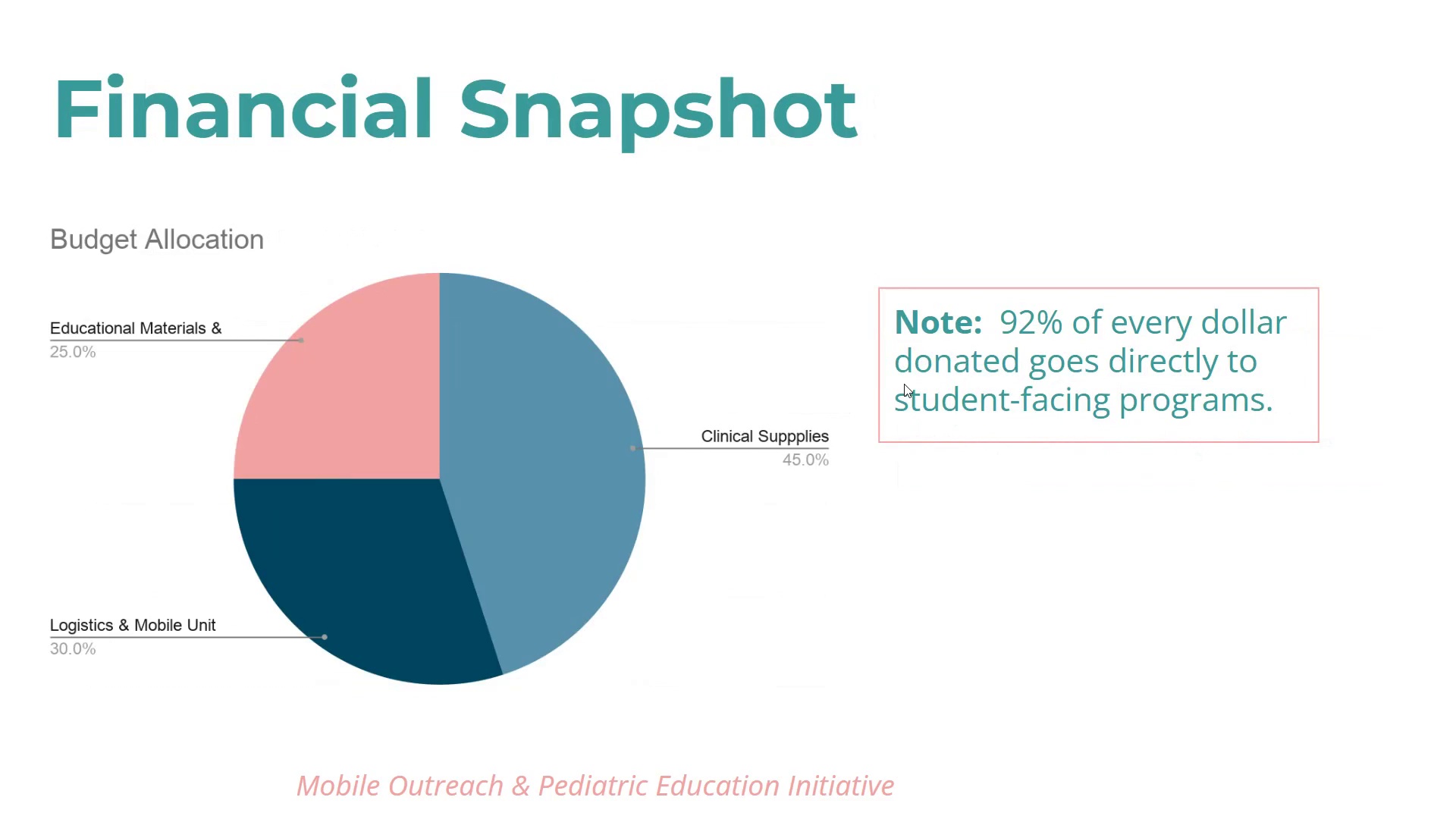 
key(ArrowDown)
 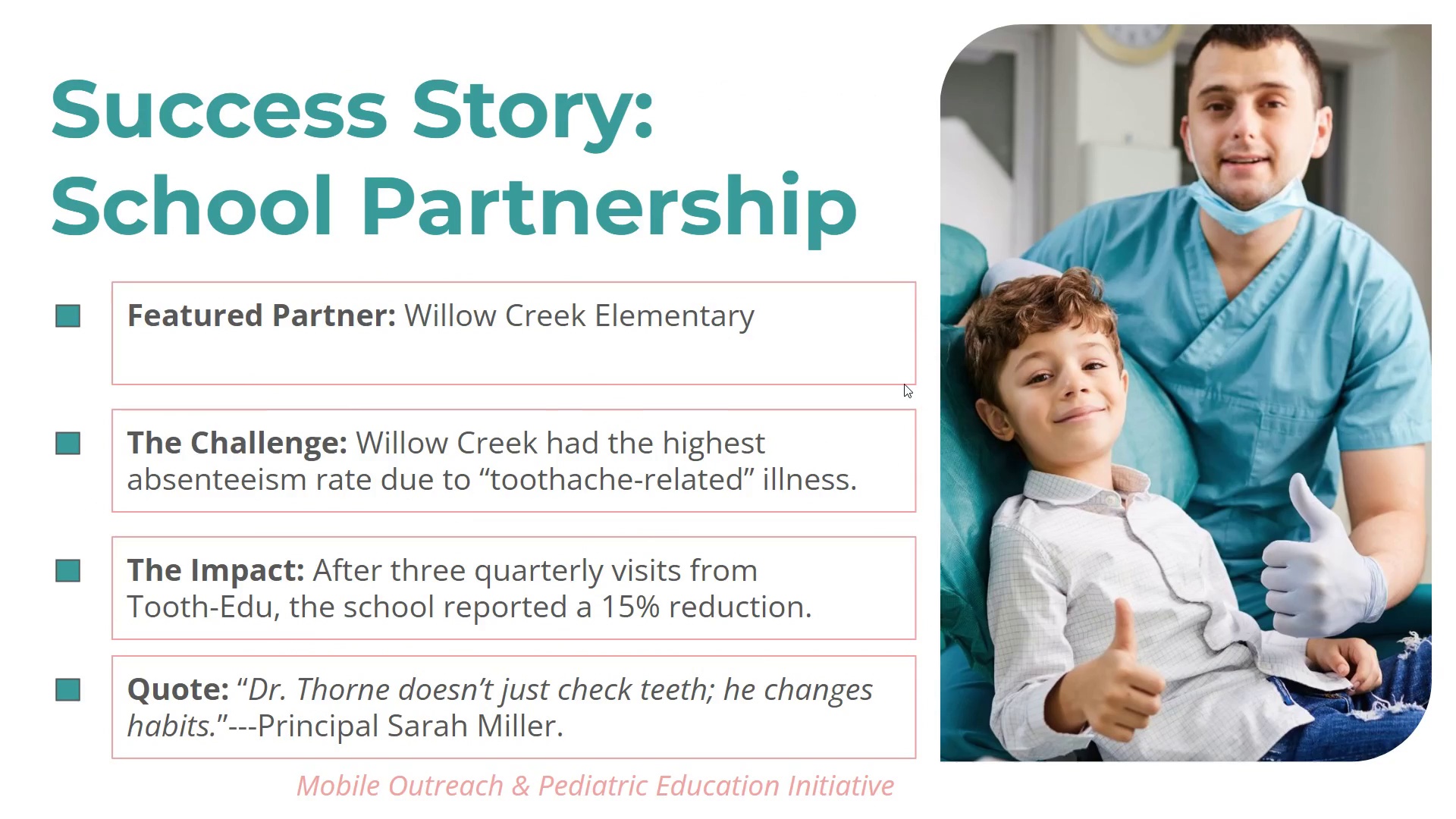 
key(ArrowDown)
 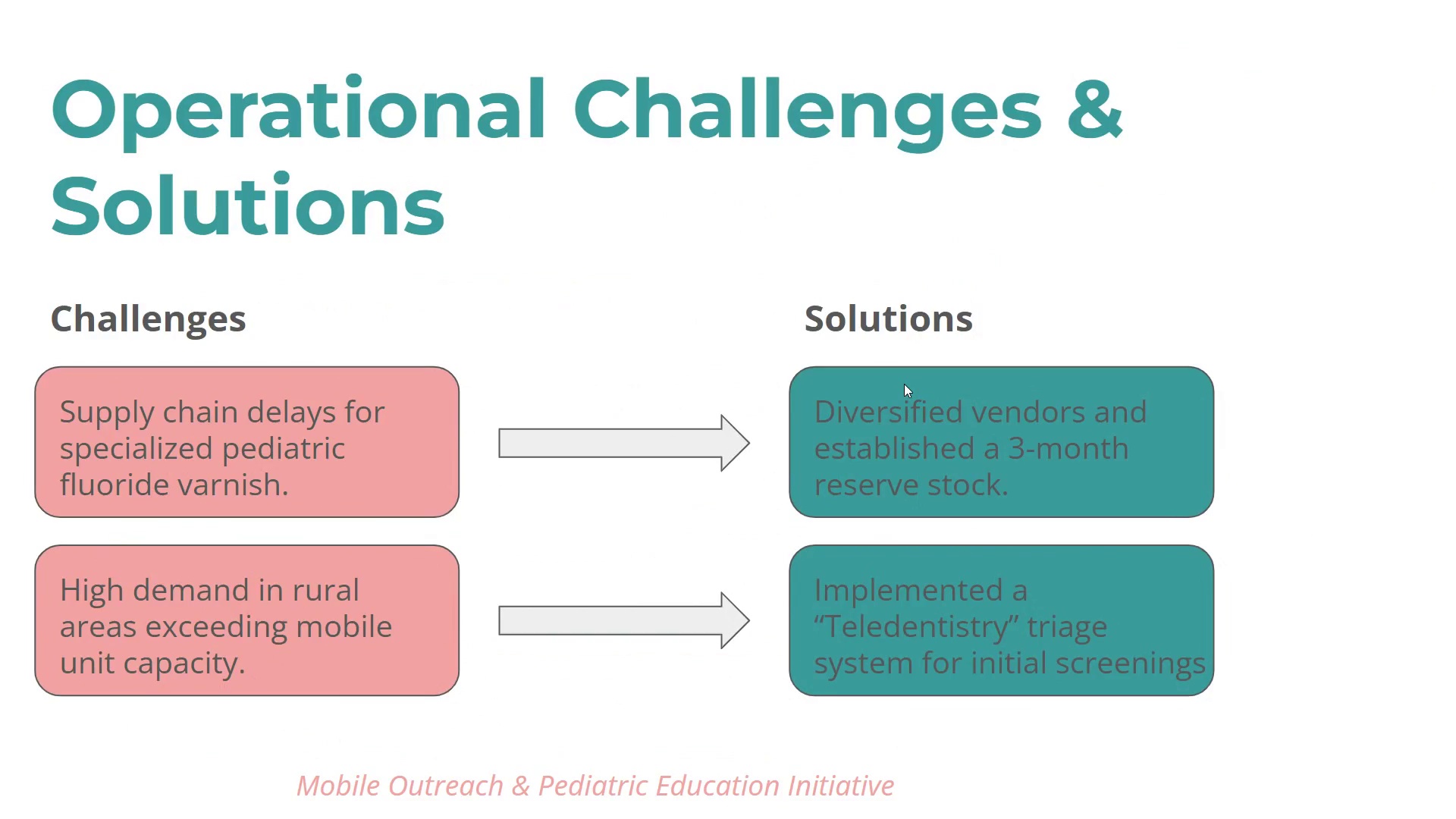 
key(ArrowDown)
 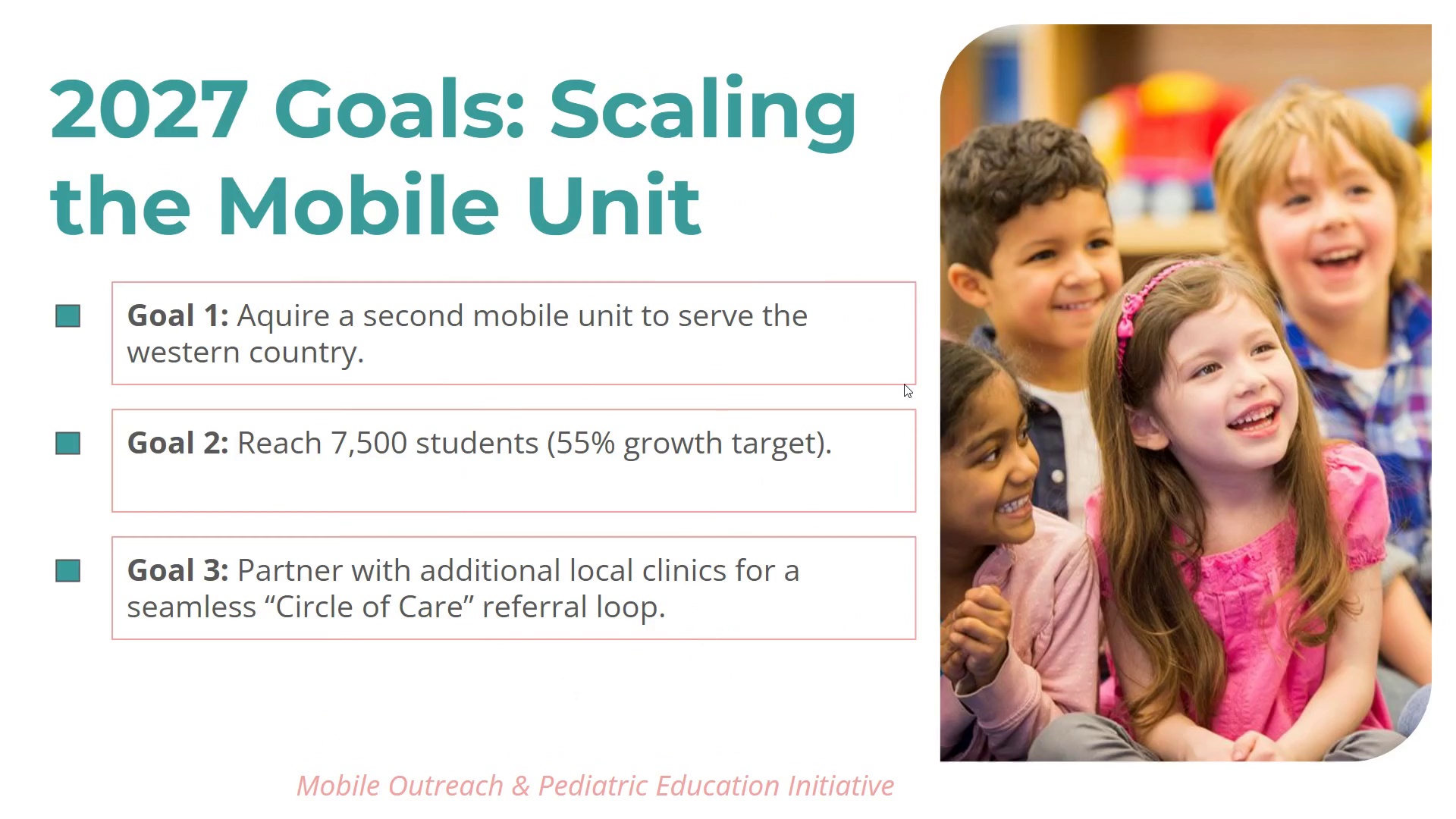 
key(ArrowDown)
 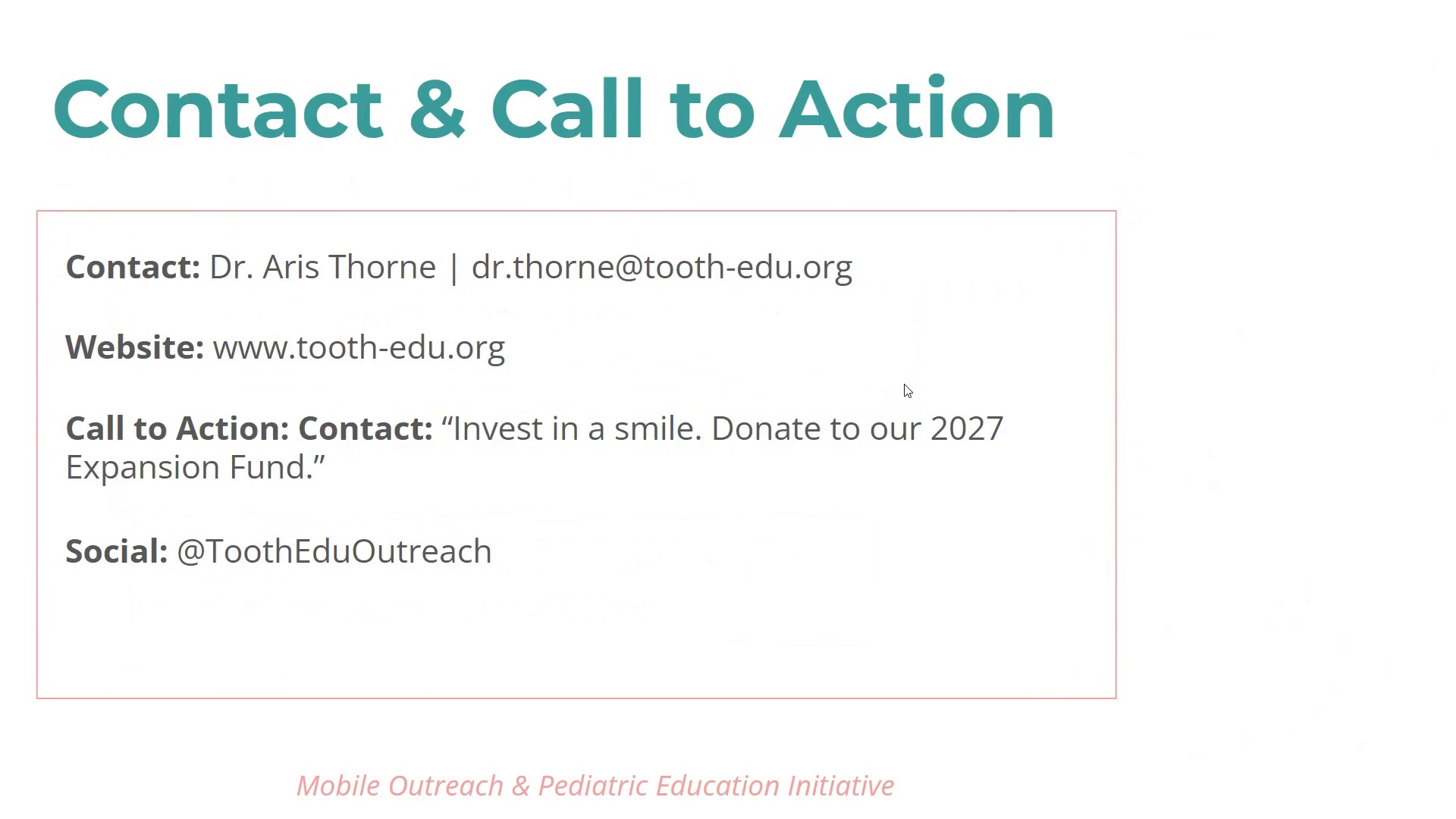 
key(ArrowDown)
 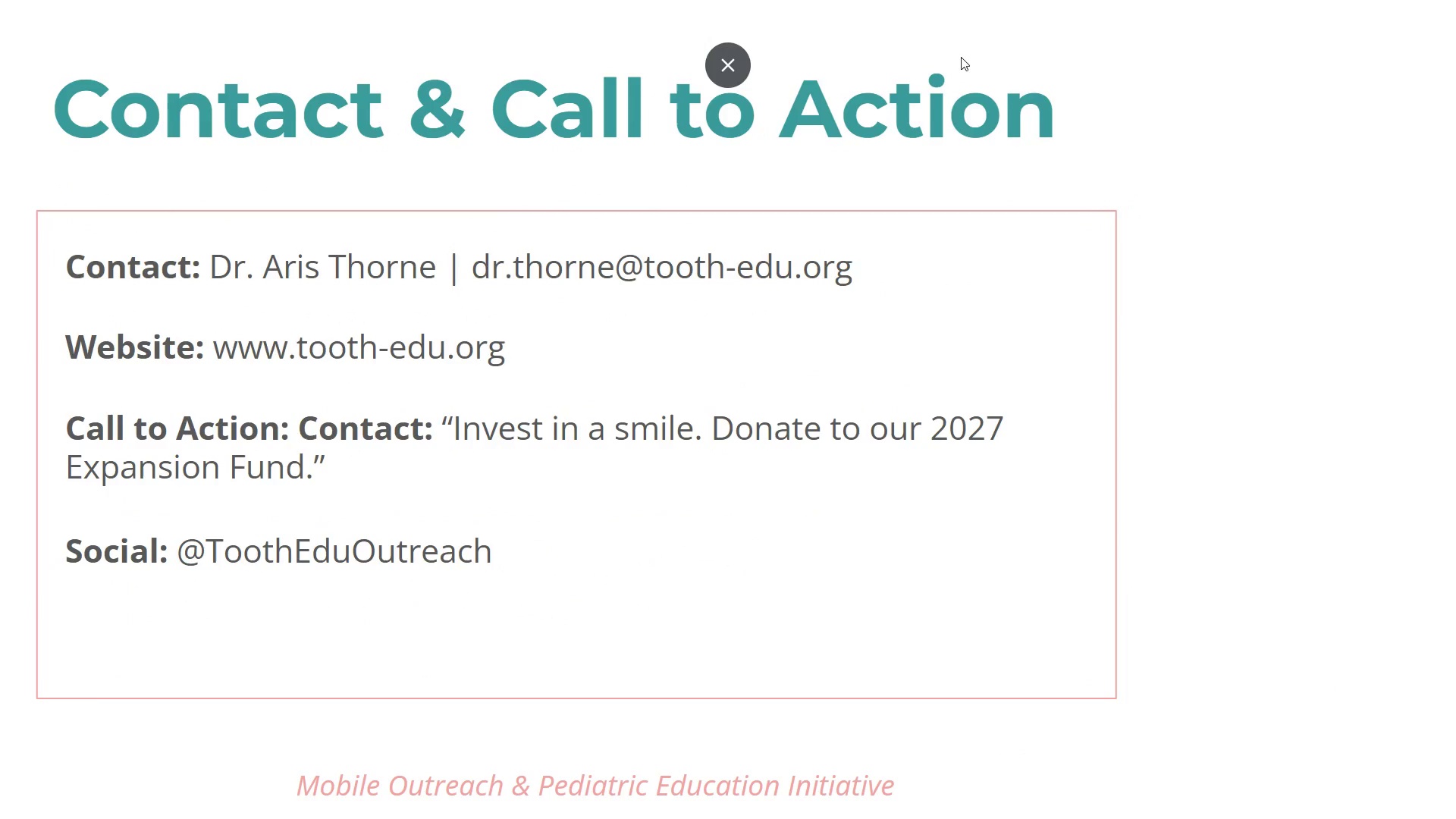 
left_click([714, 59])
 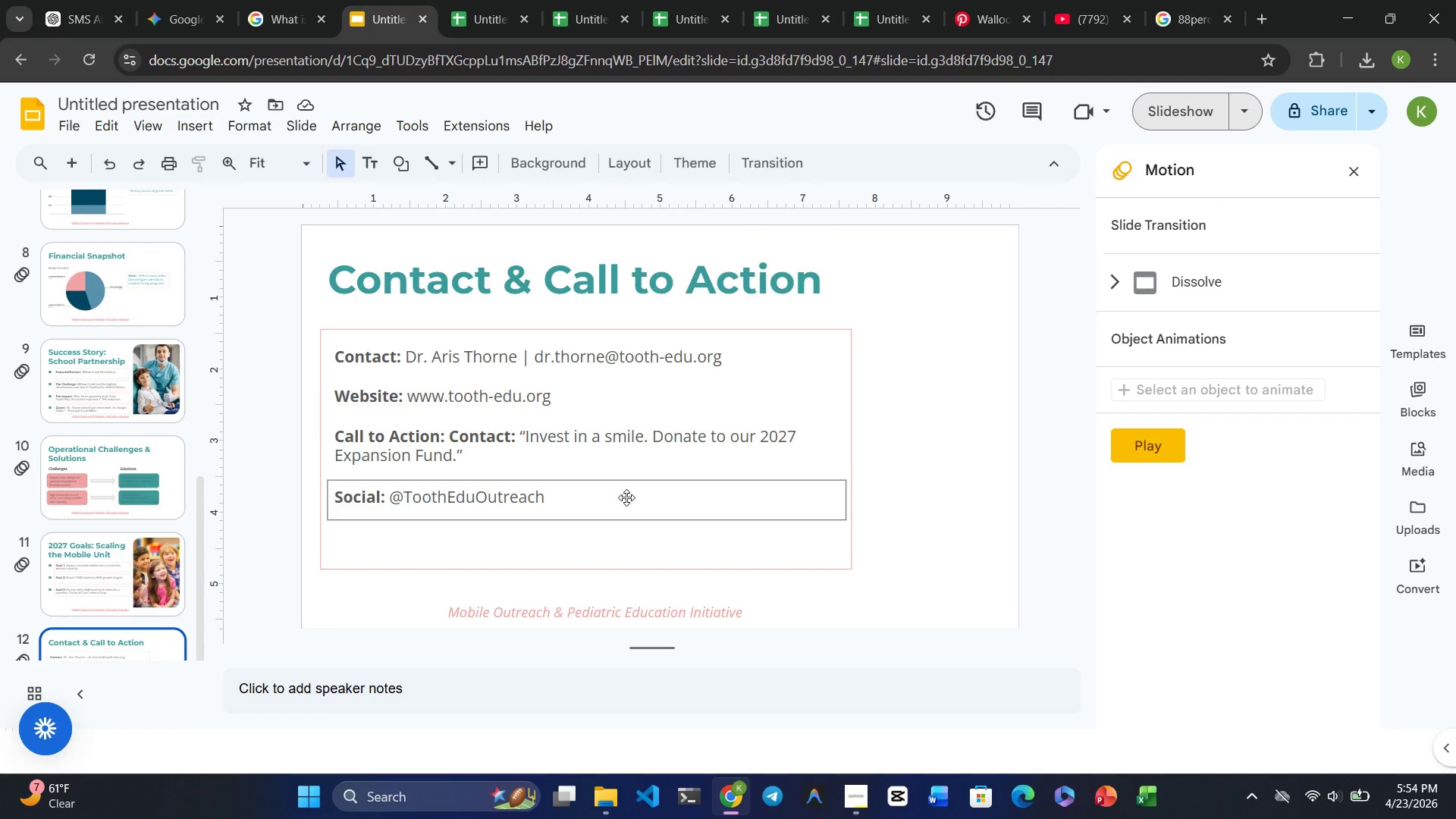 
wait(7.74)
 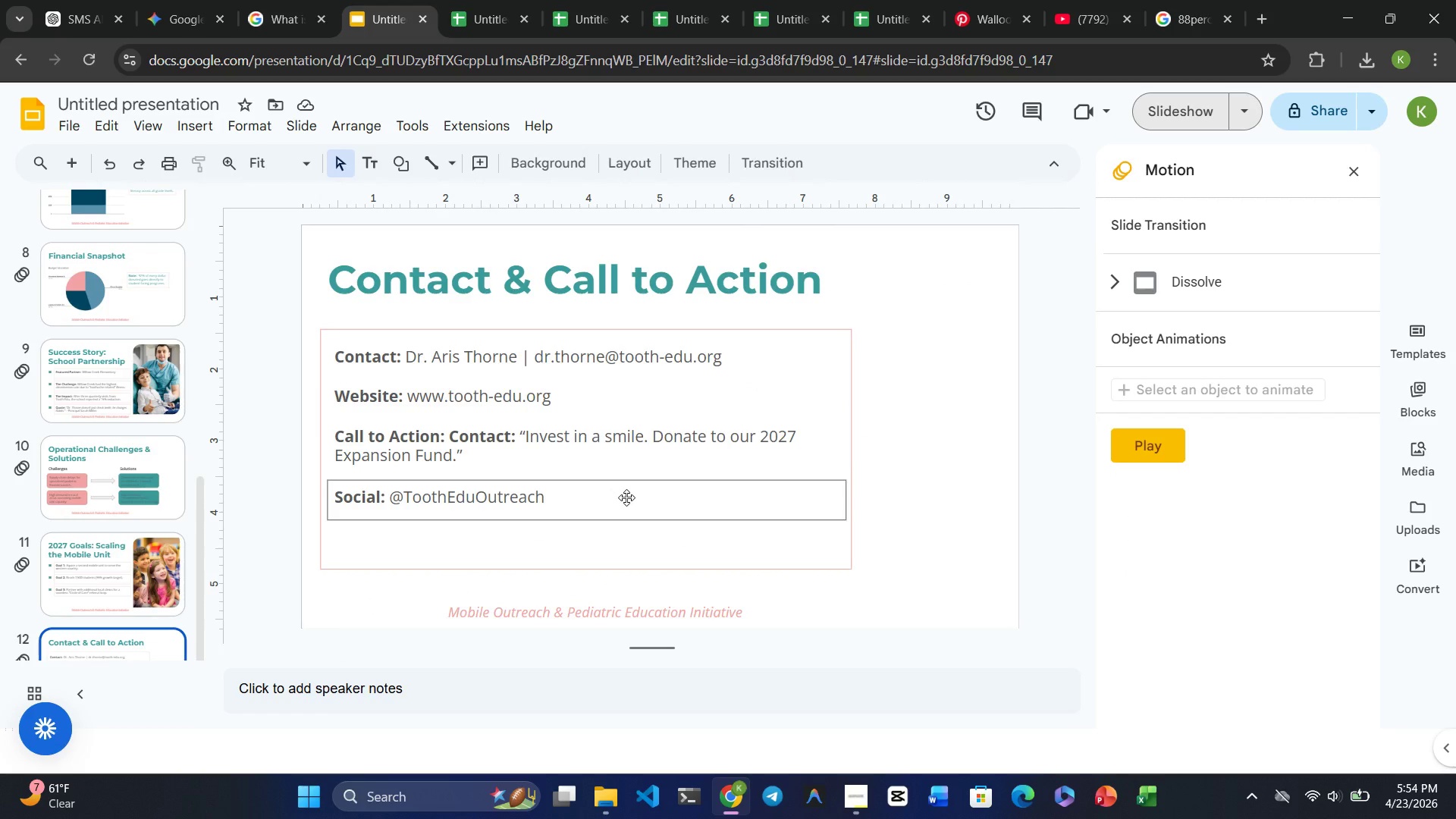 
left_click([851, 805])